 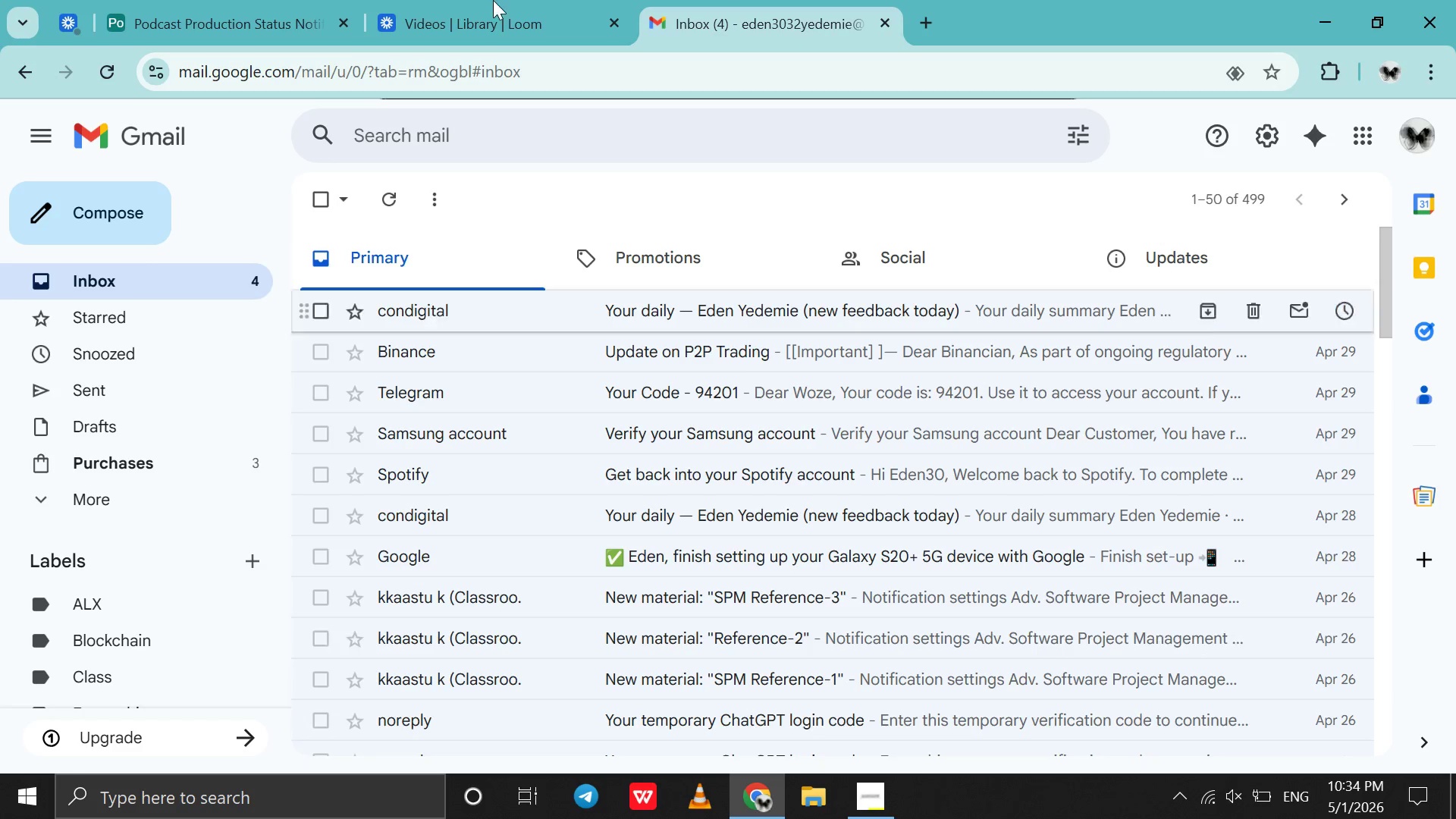 
left_click([45, 0])
 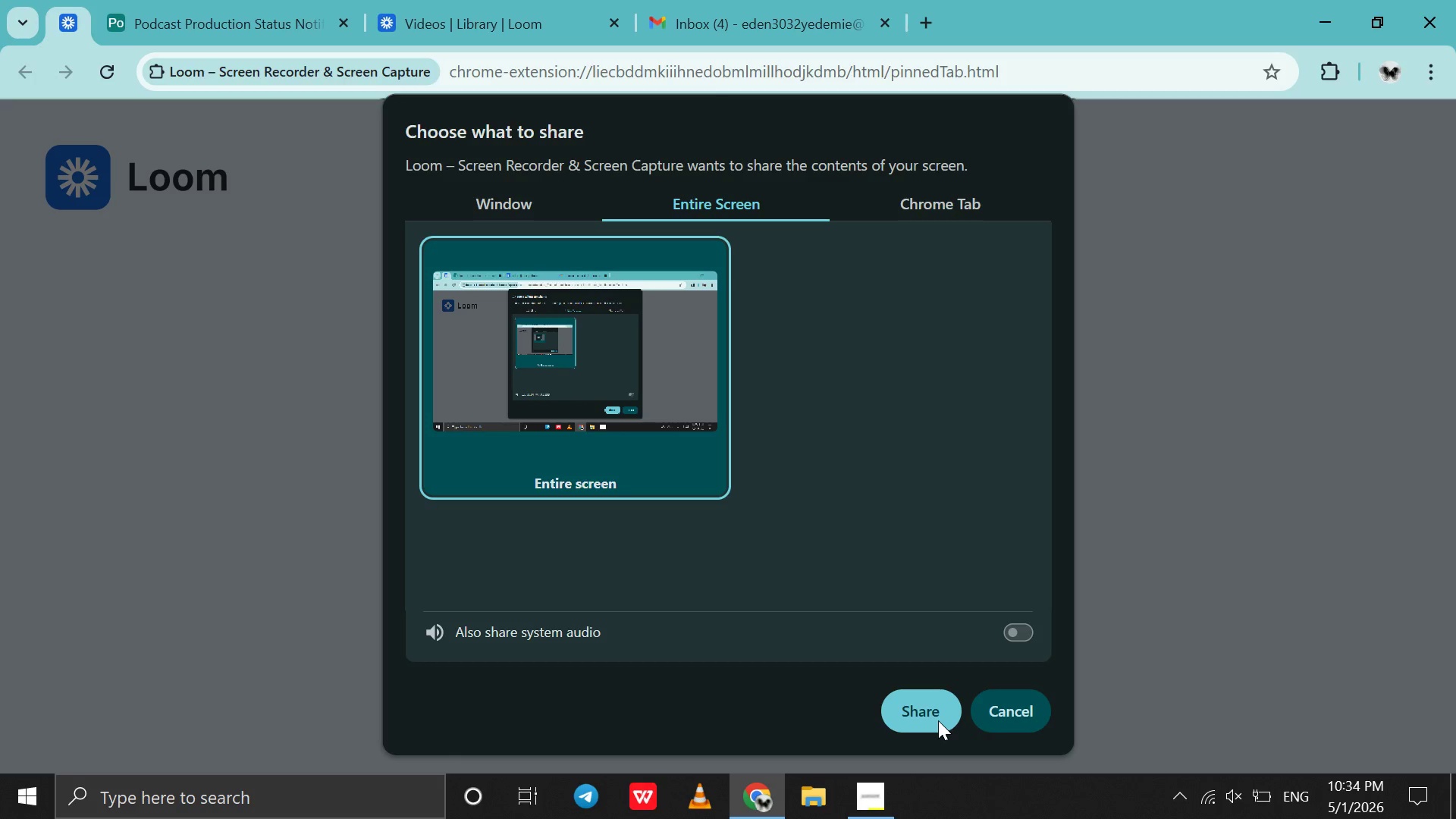 
left_click([938, 720])
 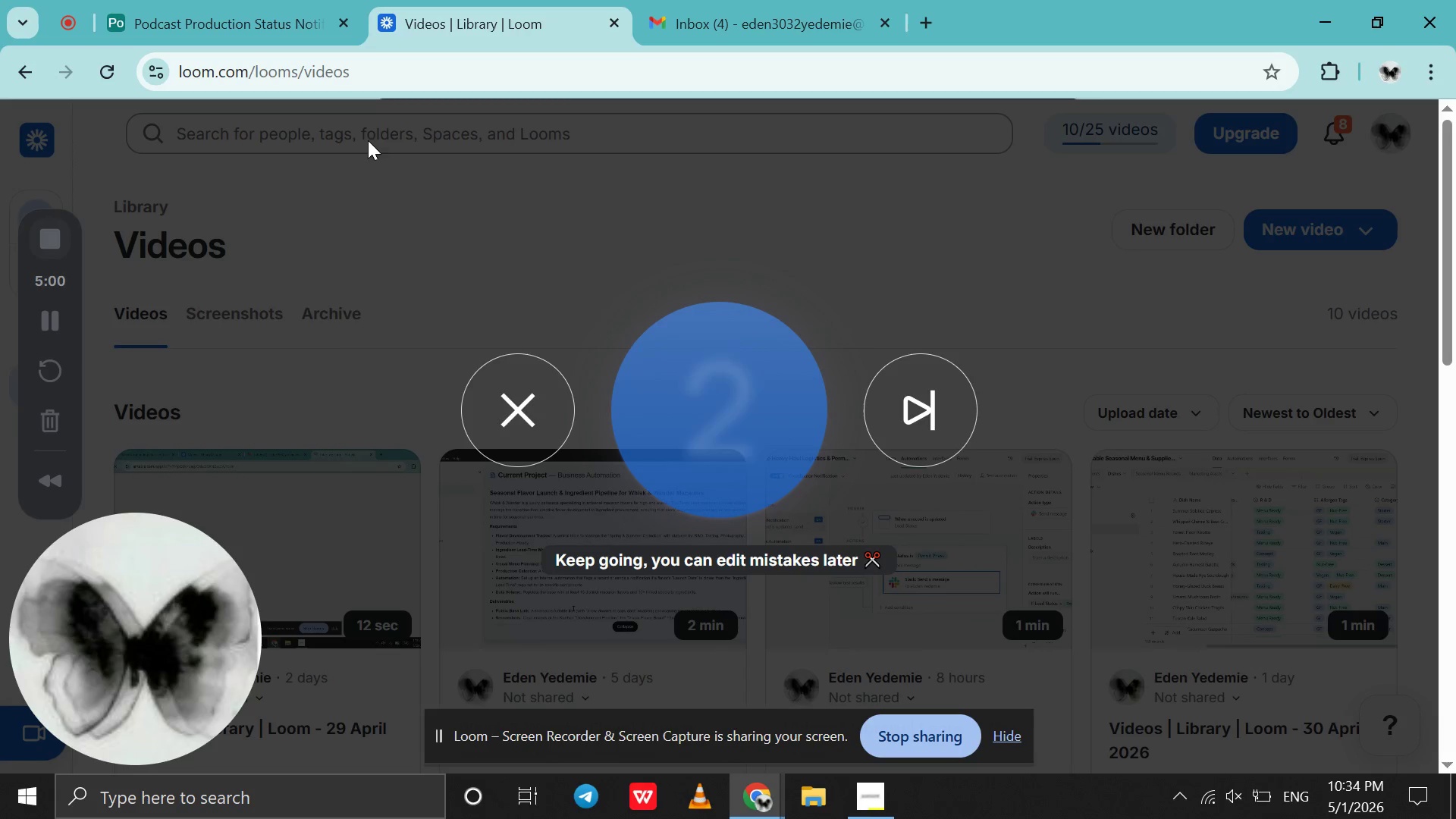 
wait(10.33)
 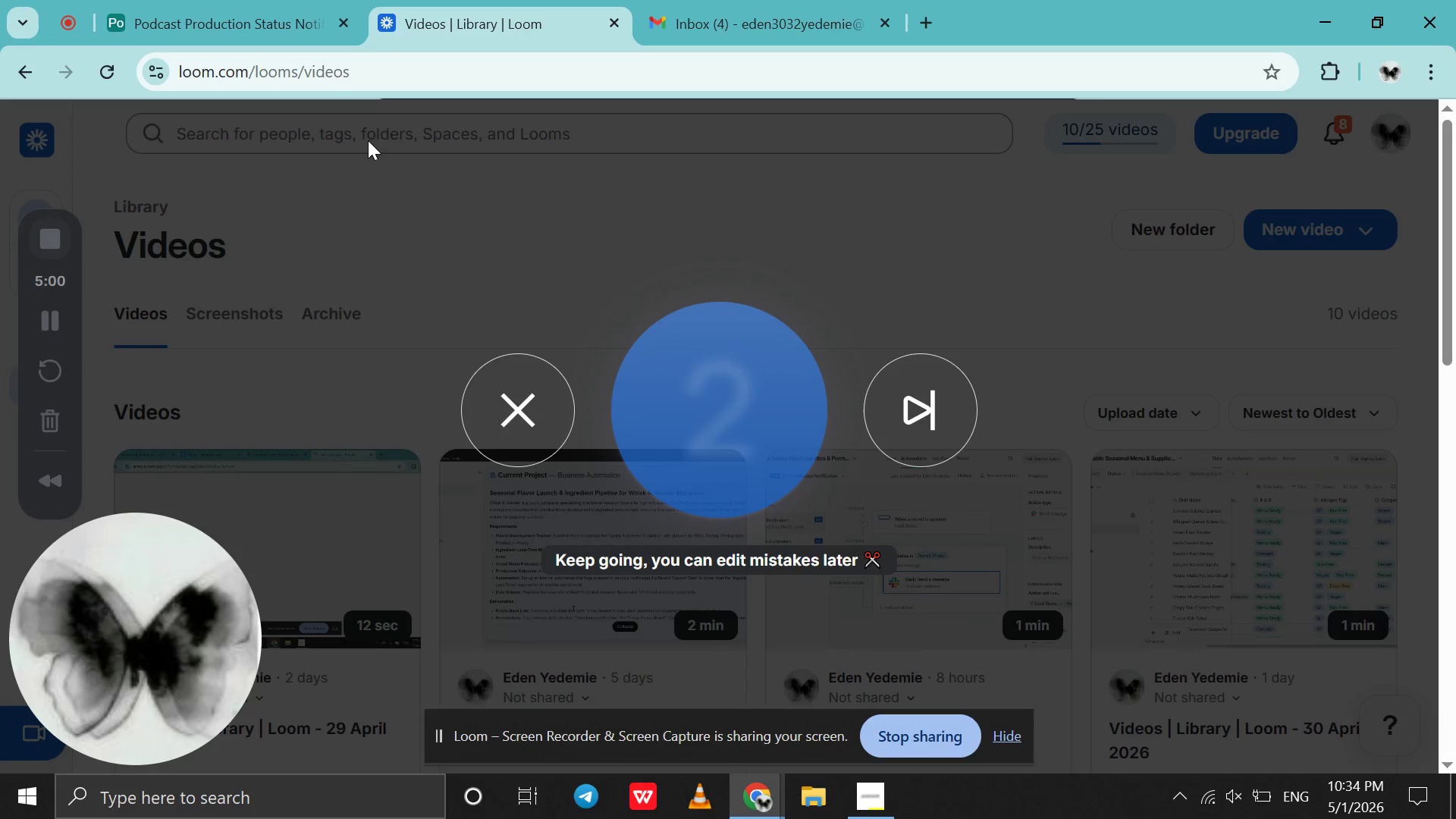 
left_click([281, 8])
 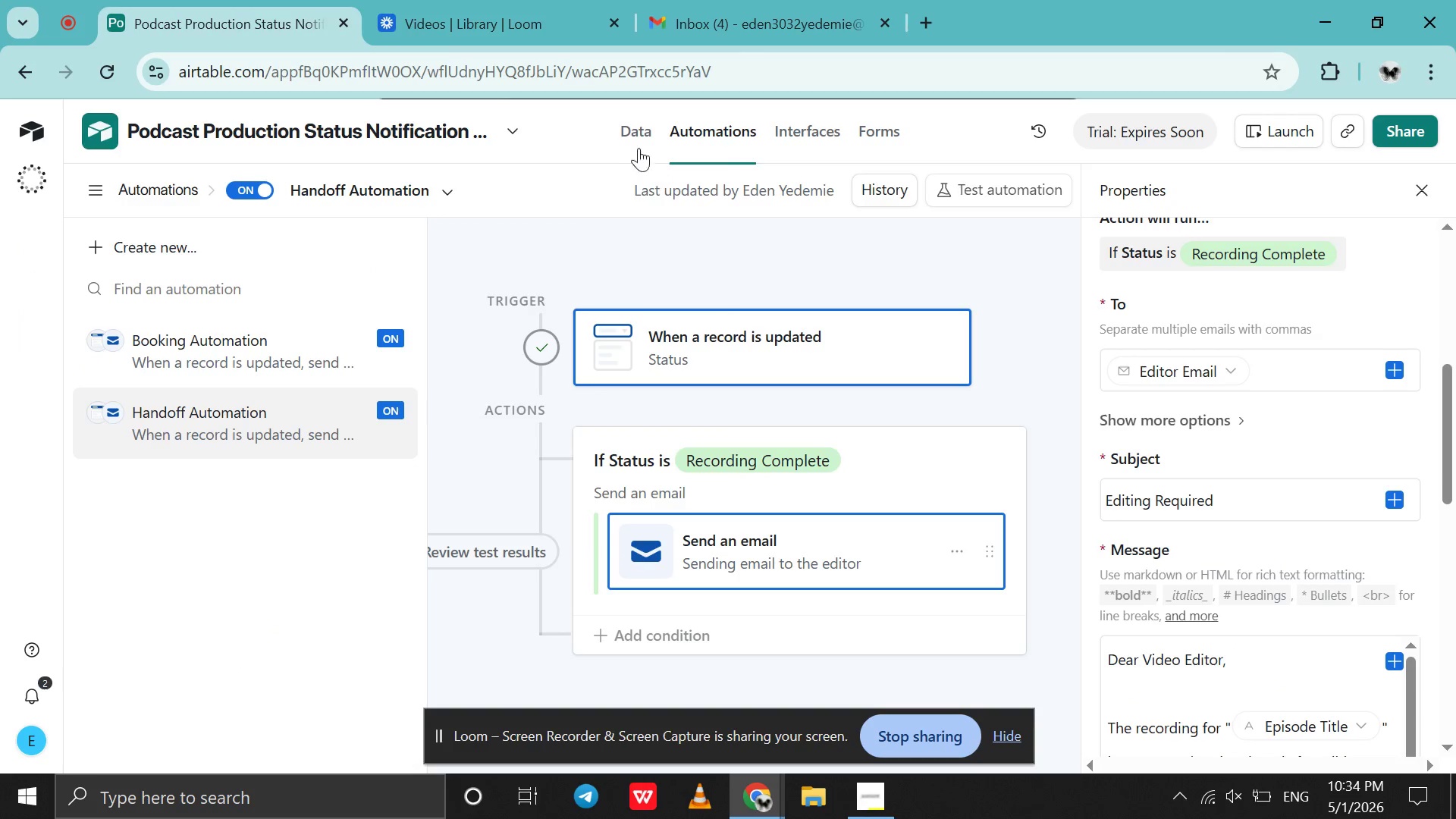 
left_click([626, 139])
 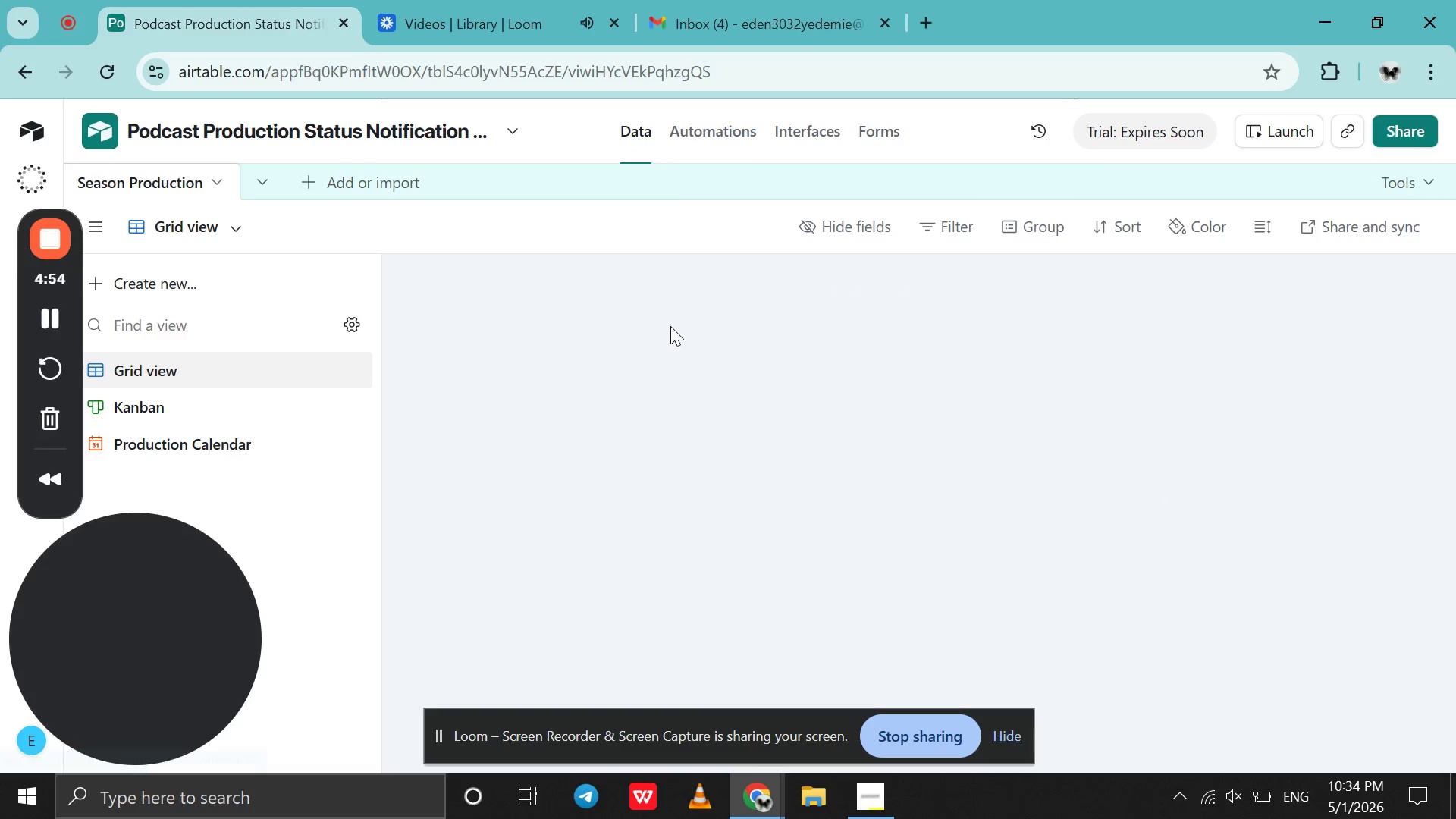 
scroll: coordinate [670, 326], scroll_direction: up, amount: 12.0
 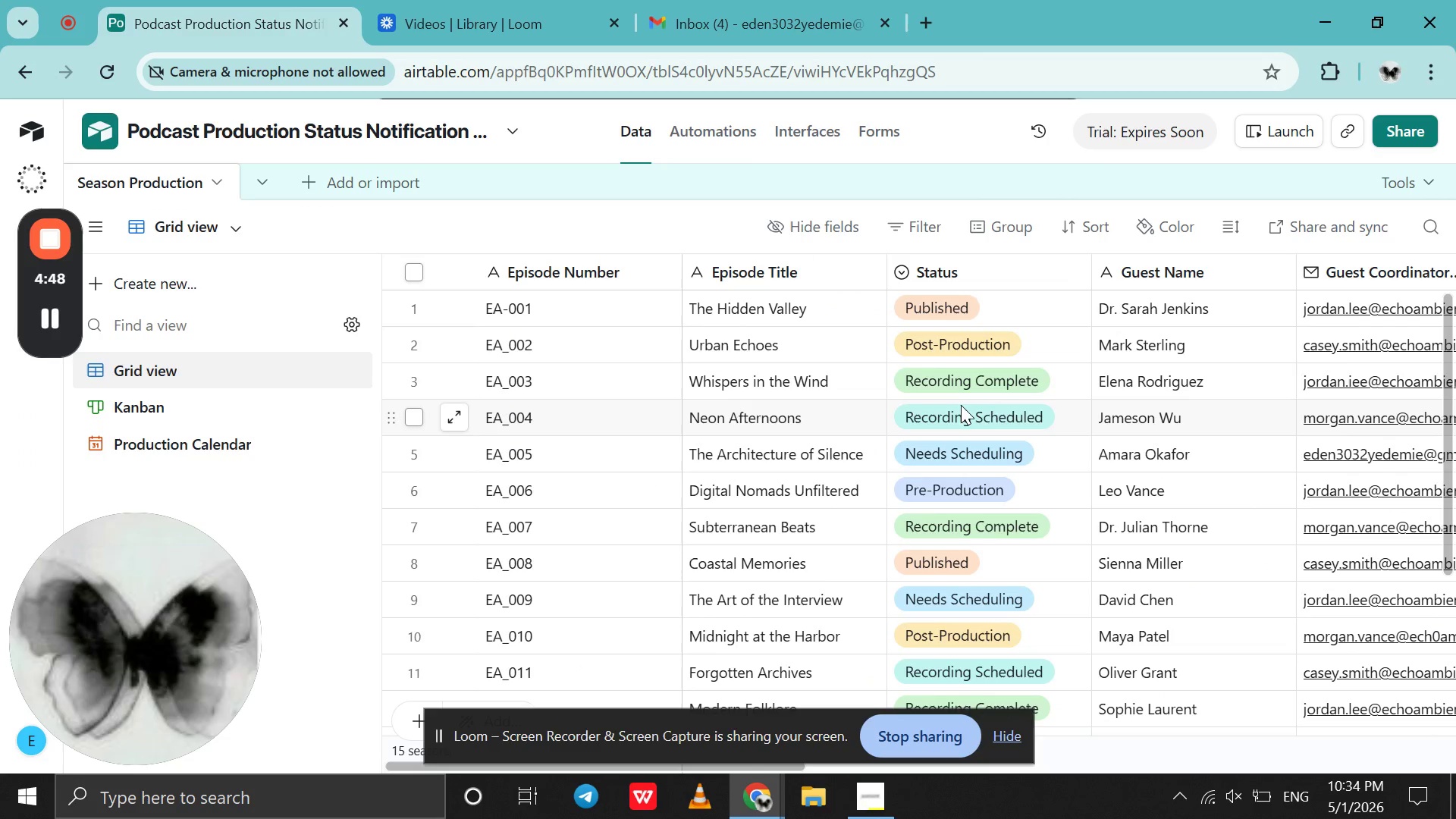 
left_click([957, 410])
 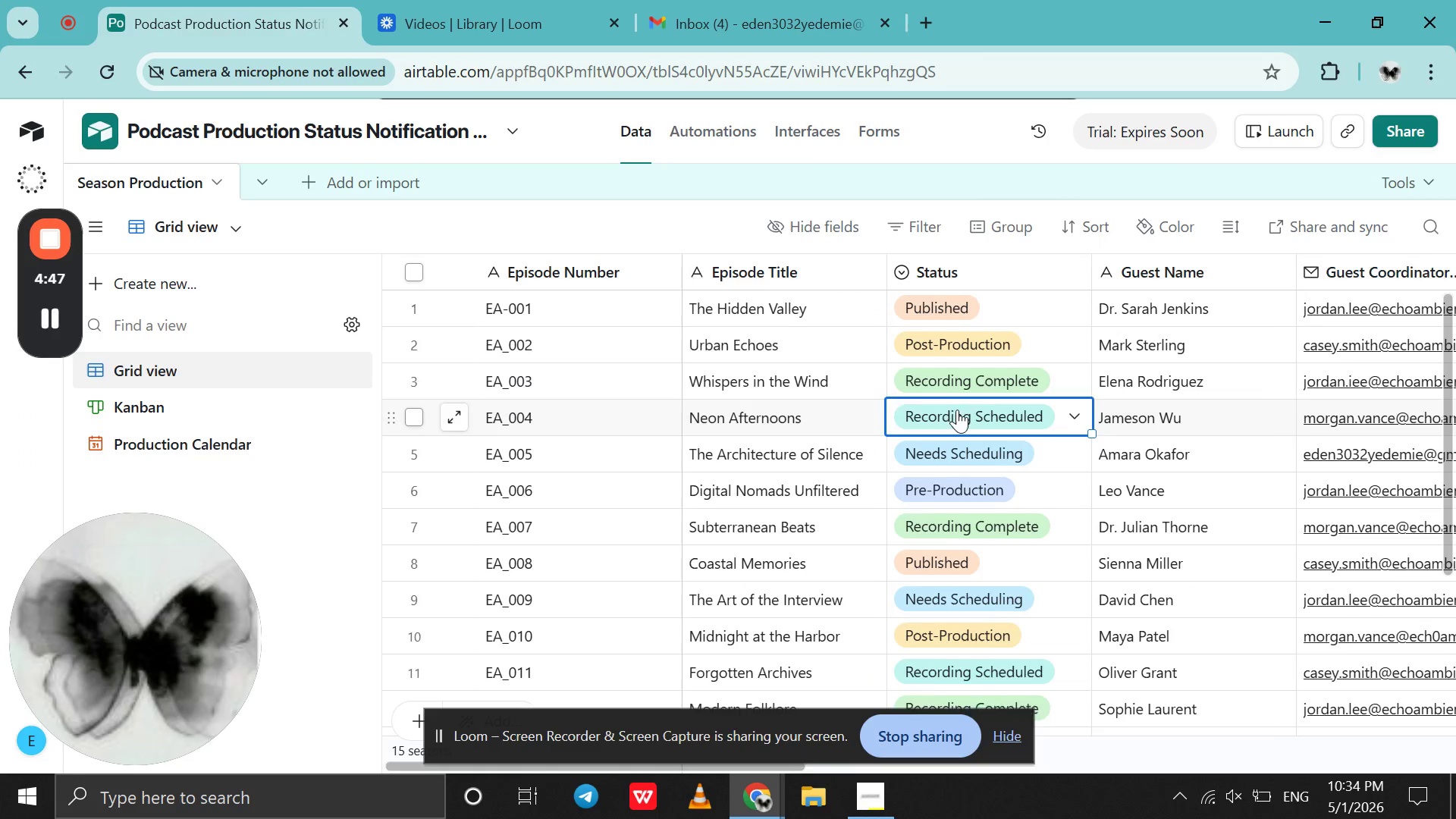 
scroll: coordinate [957, 410], scroll_direction: down, amount: 8.0
 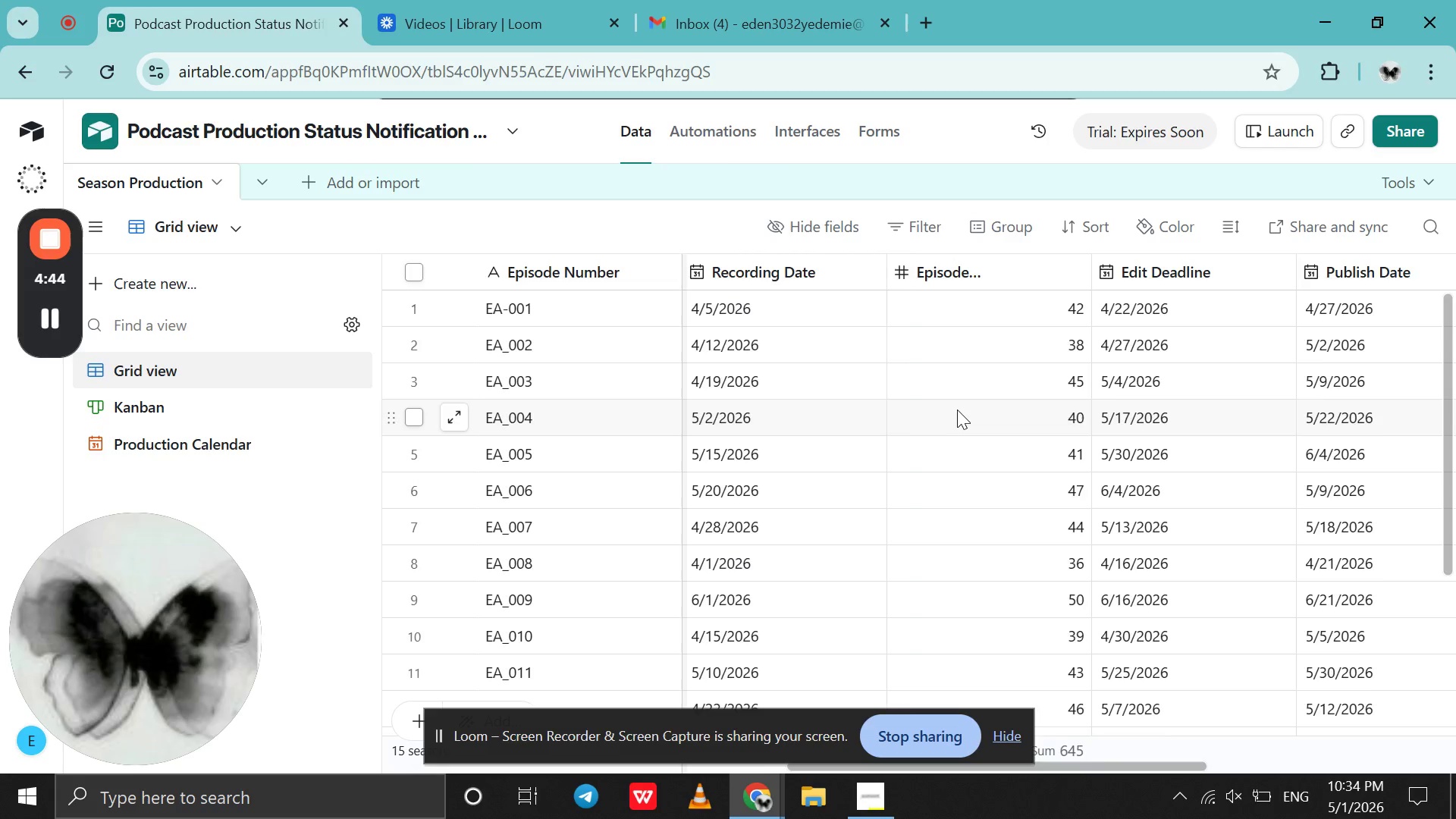 
scroll: coordinate [957, 410], scroll_direction: up, amount: 1.0
 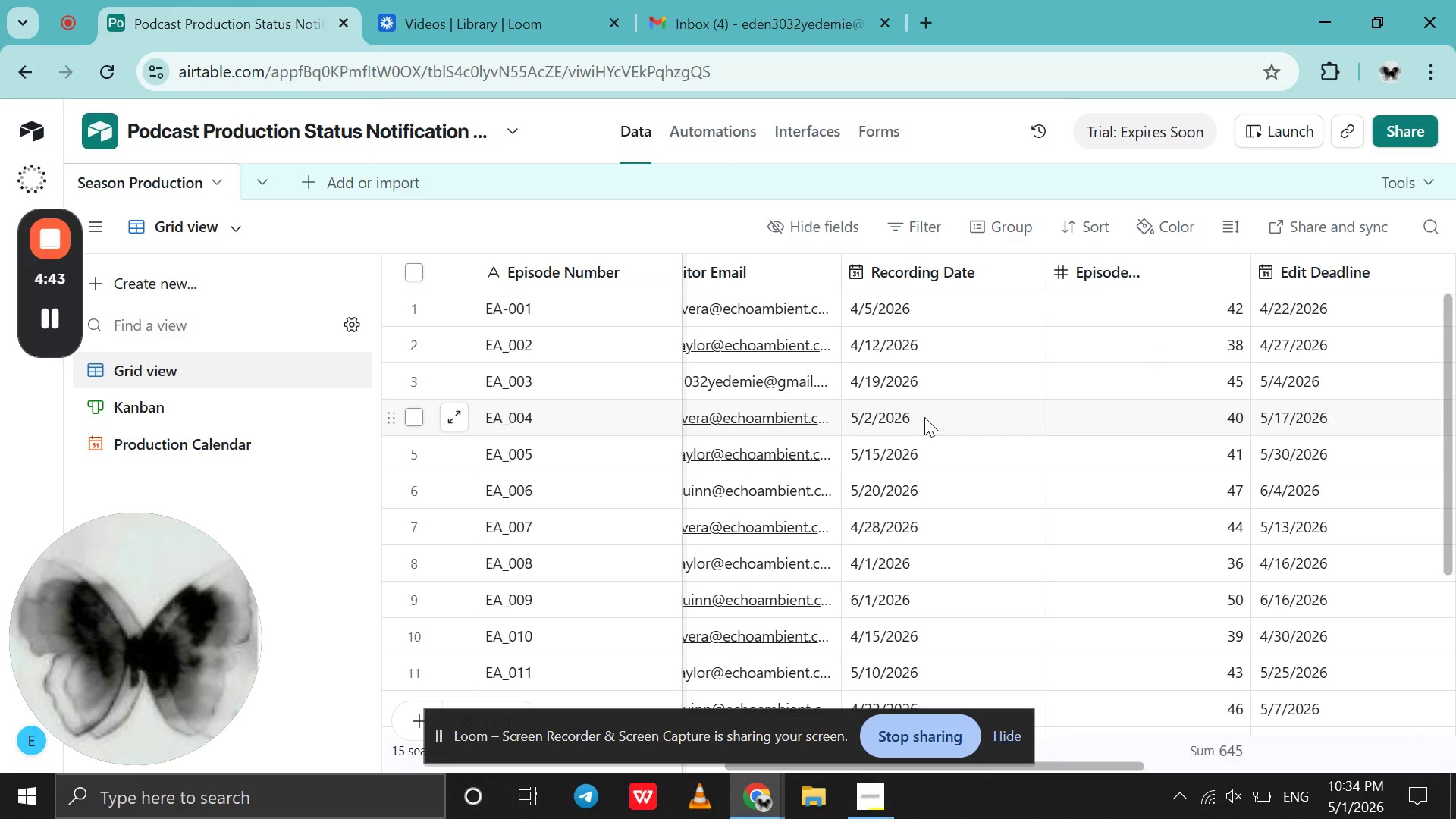 
double_click([924, 417])
 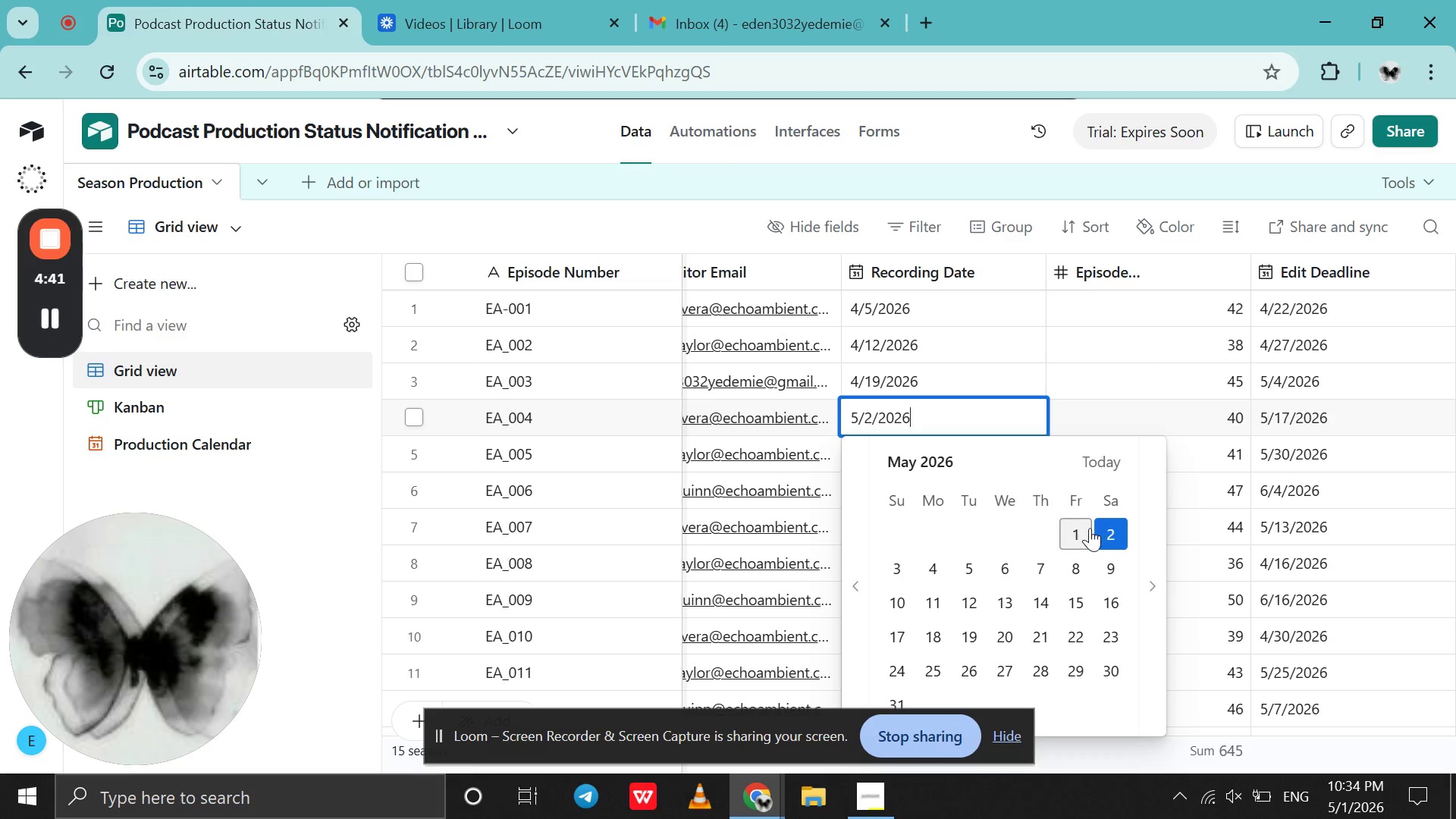 
left_click([1077, 532])
 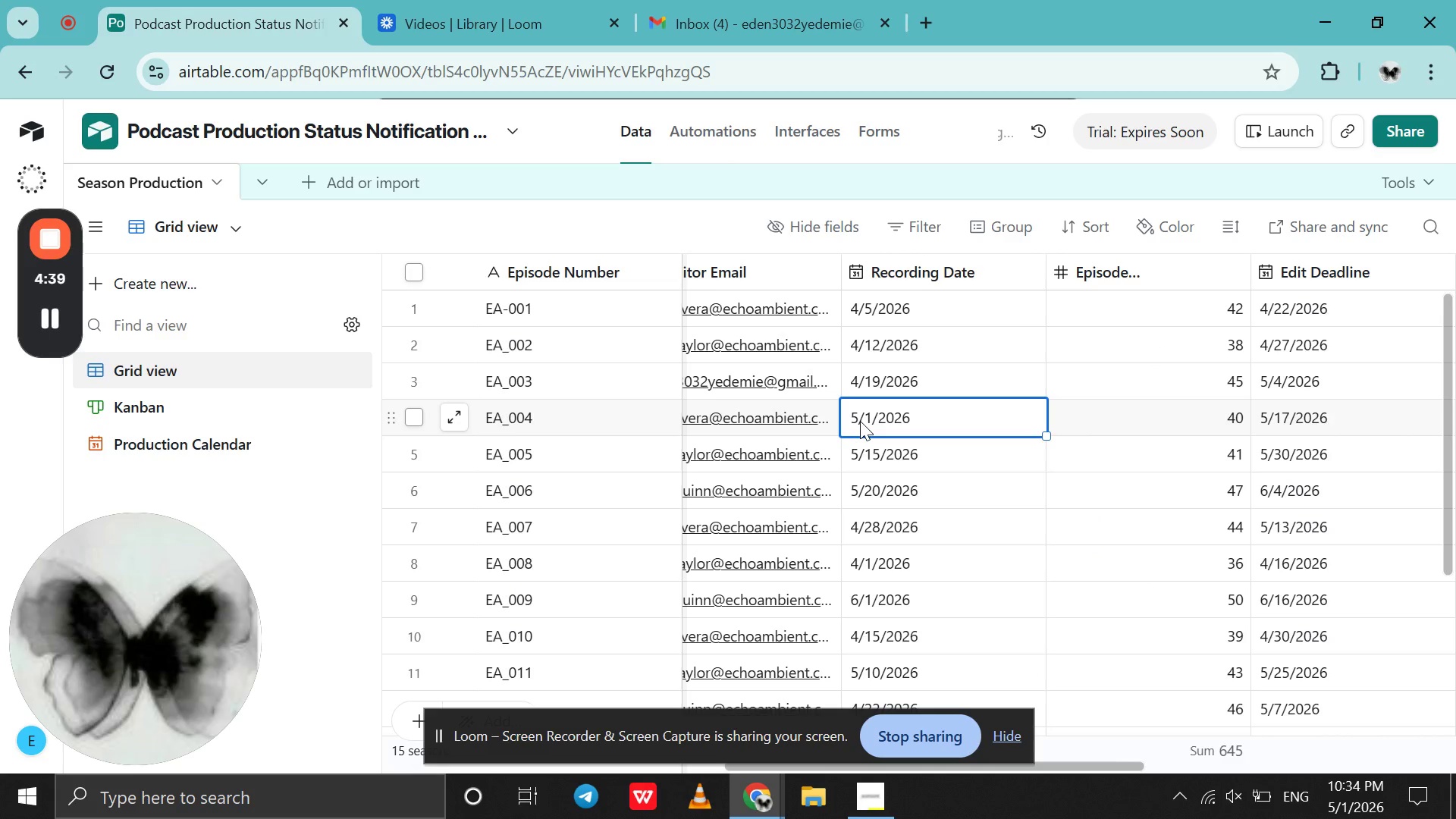 
scroll: coordinate [860, 421], scroll_direction: up, amount: 6.0
 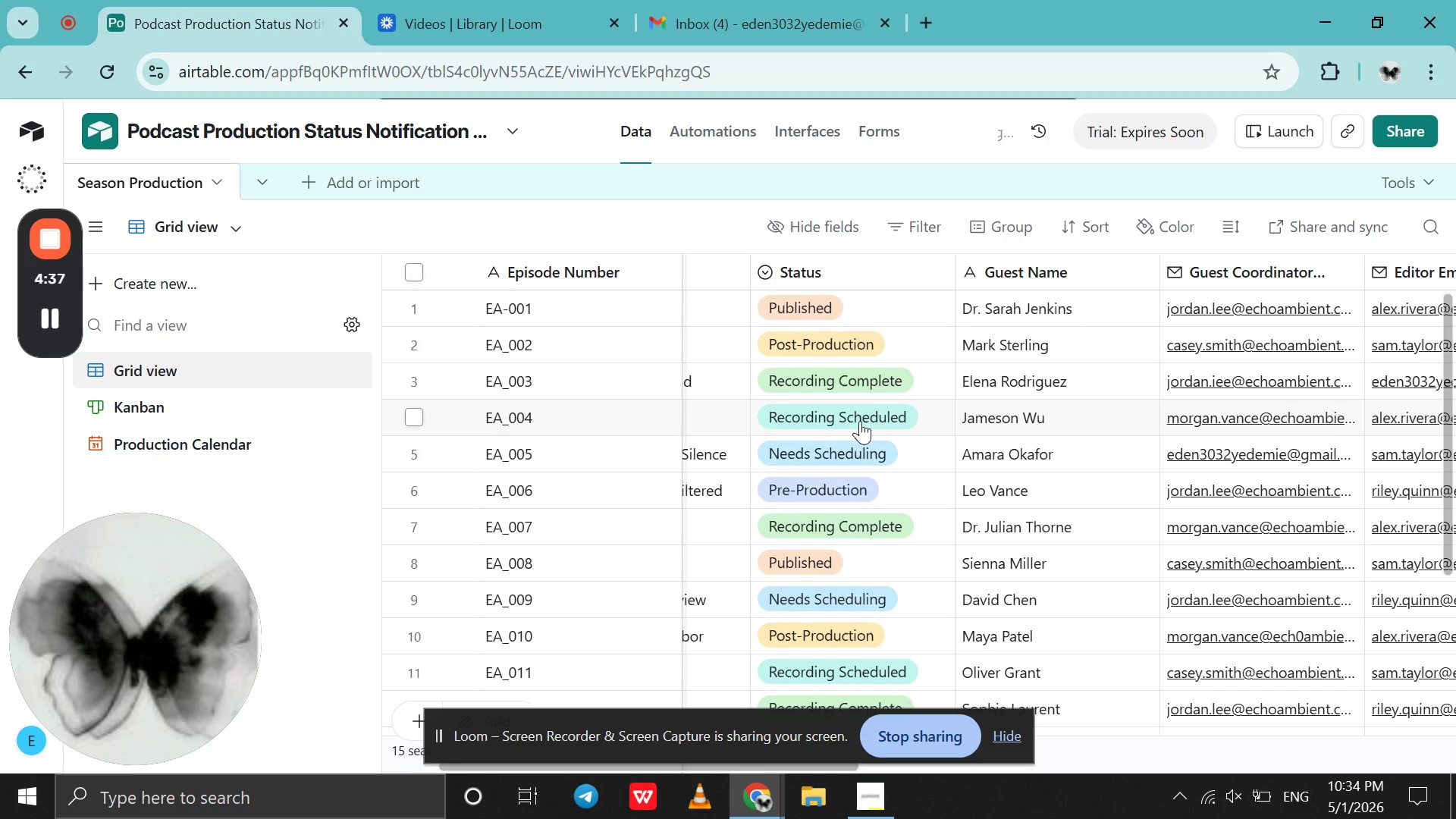 
double_click([860, 421])
 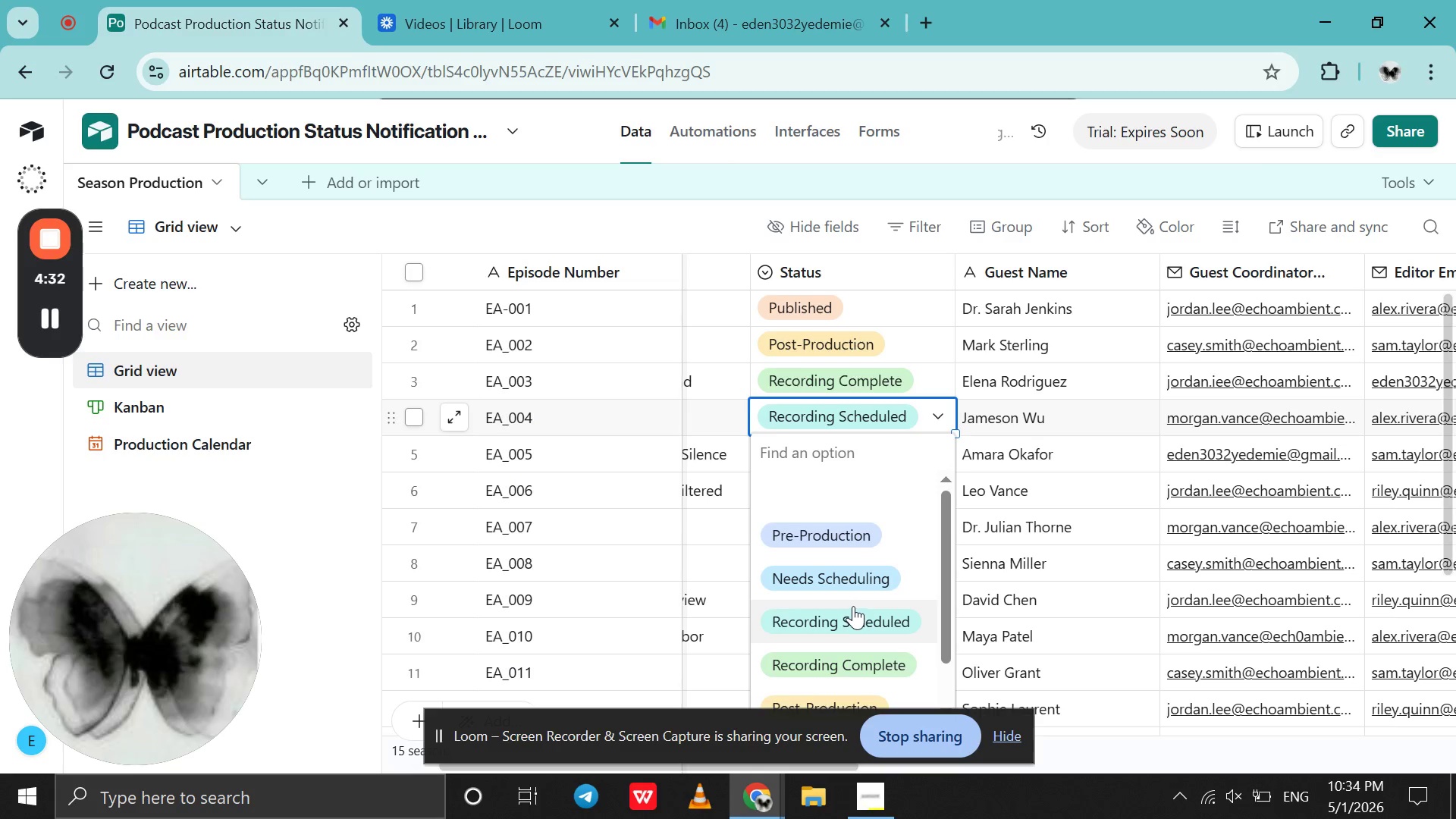 
wait(9.22)
 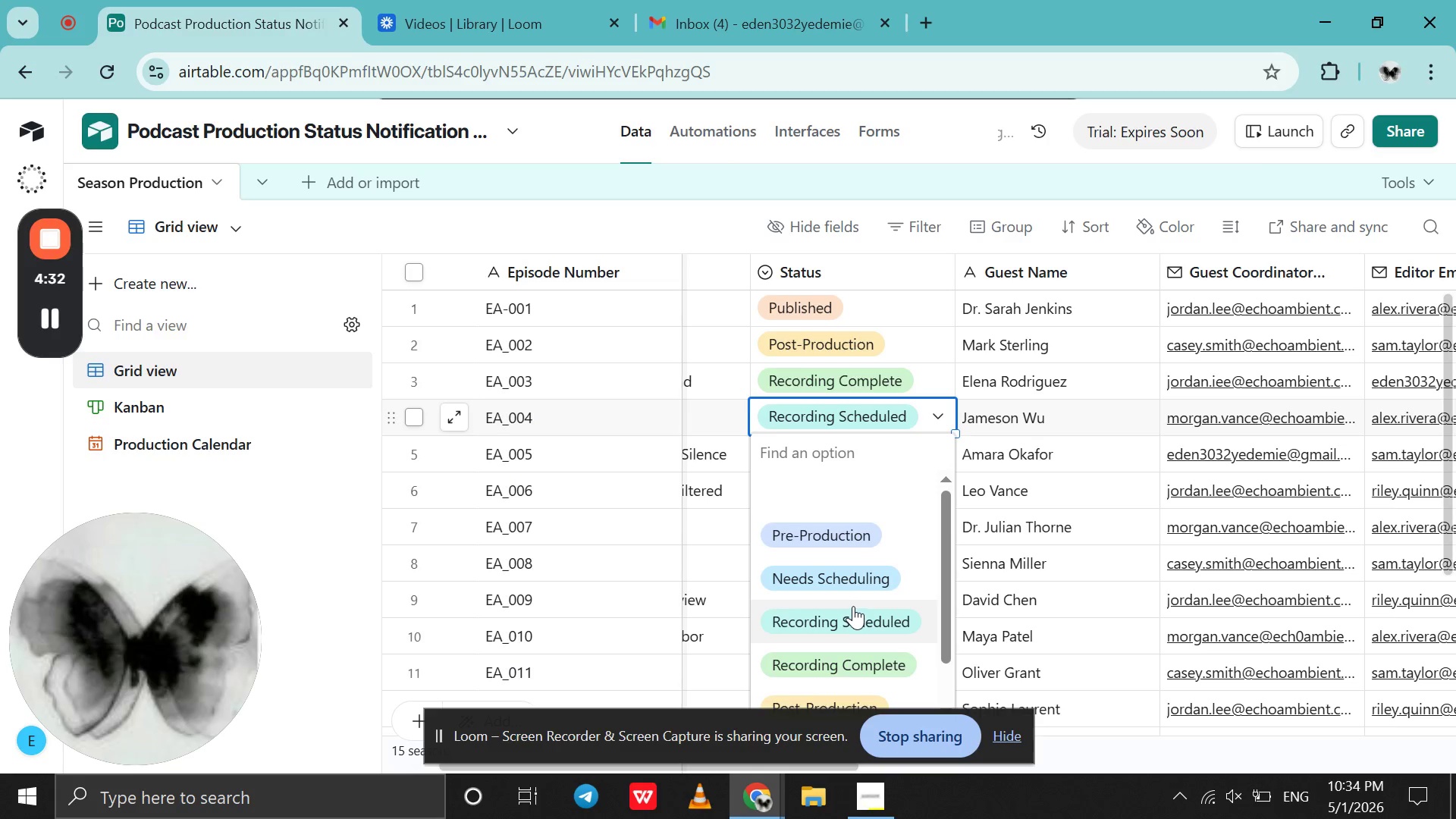 
left_click([912, 333])
 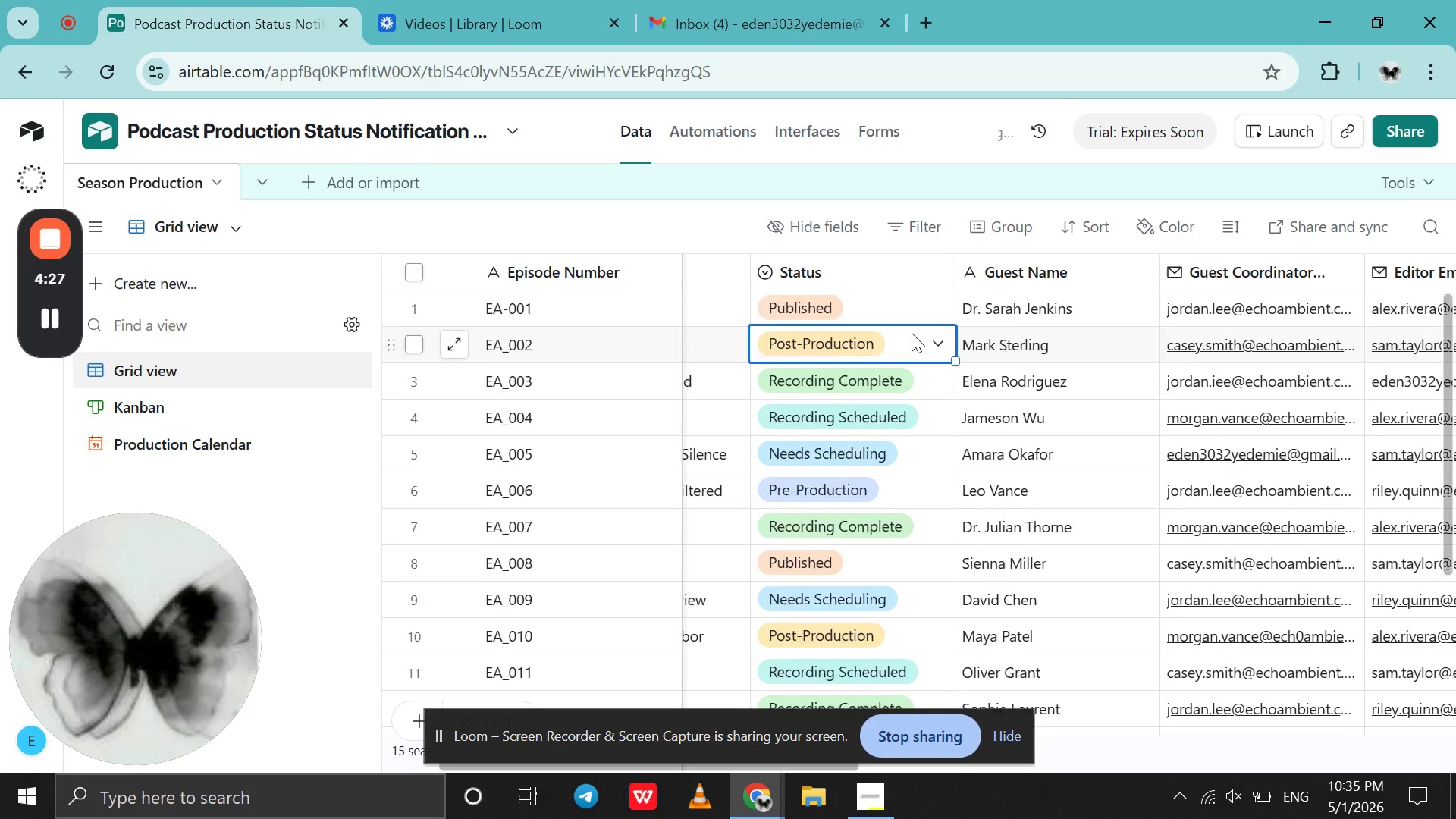 
scroll: coordinate [912, 333], scroll_direction: down, amount: 3.0
 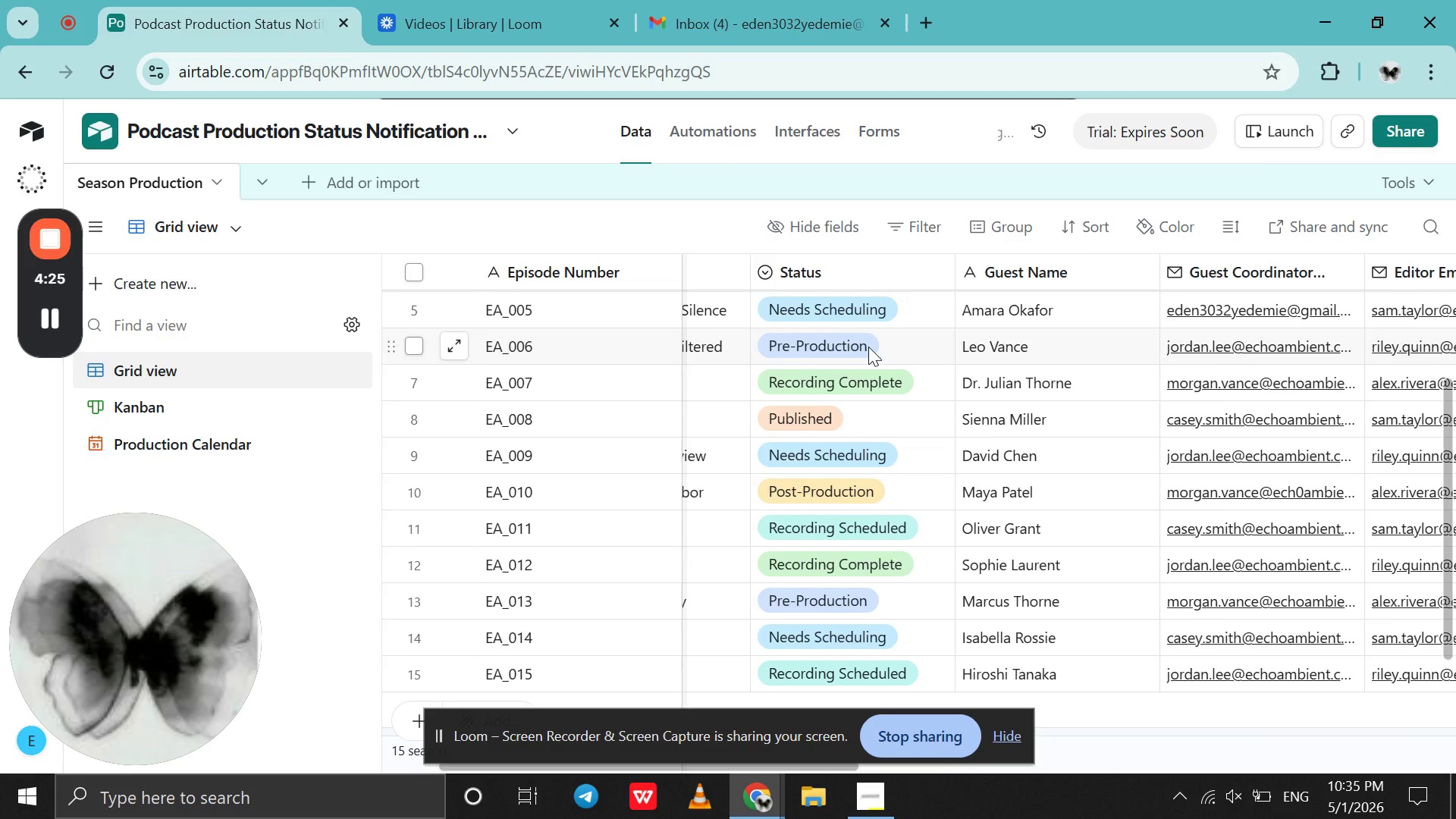 
left_click([868, 347])
 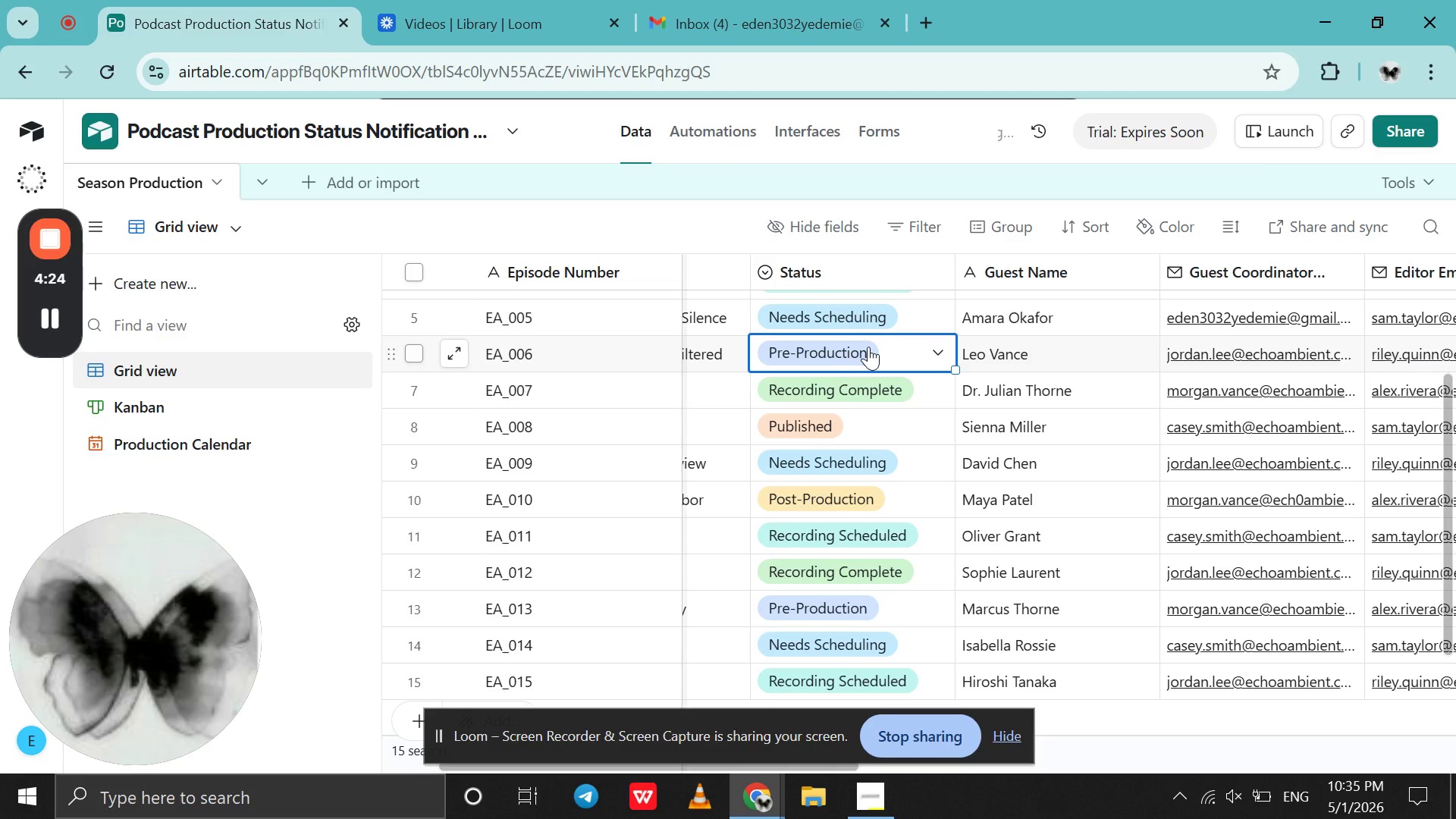 
scroll: coordinate [868, 347], scroll_direction: down, amount: 4.0
 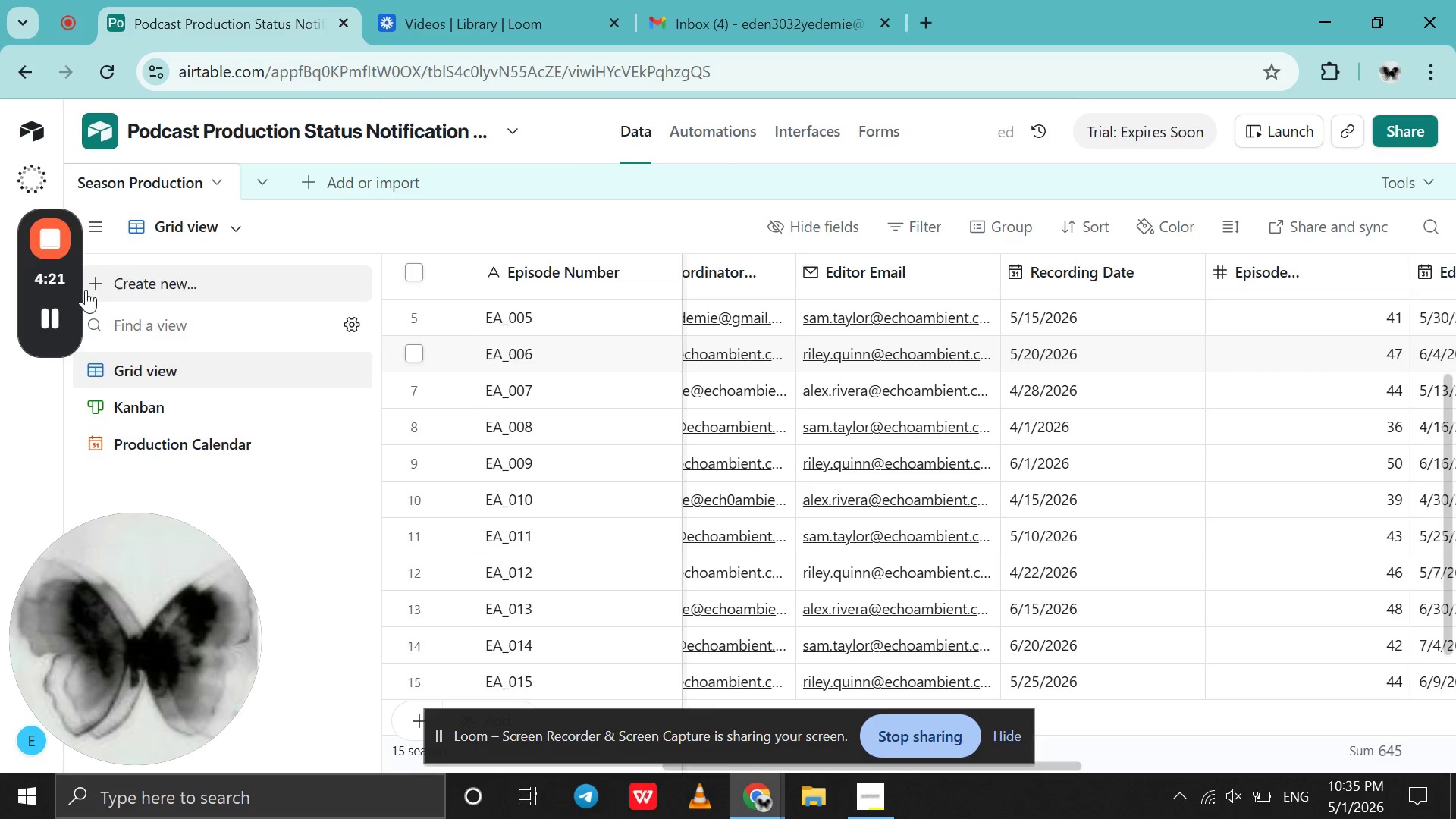 
left_click([61, 313])
 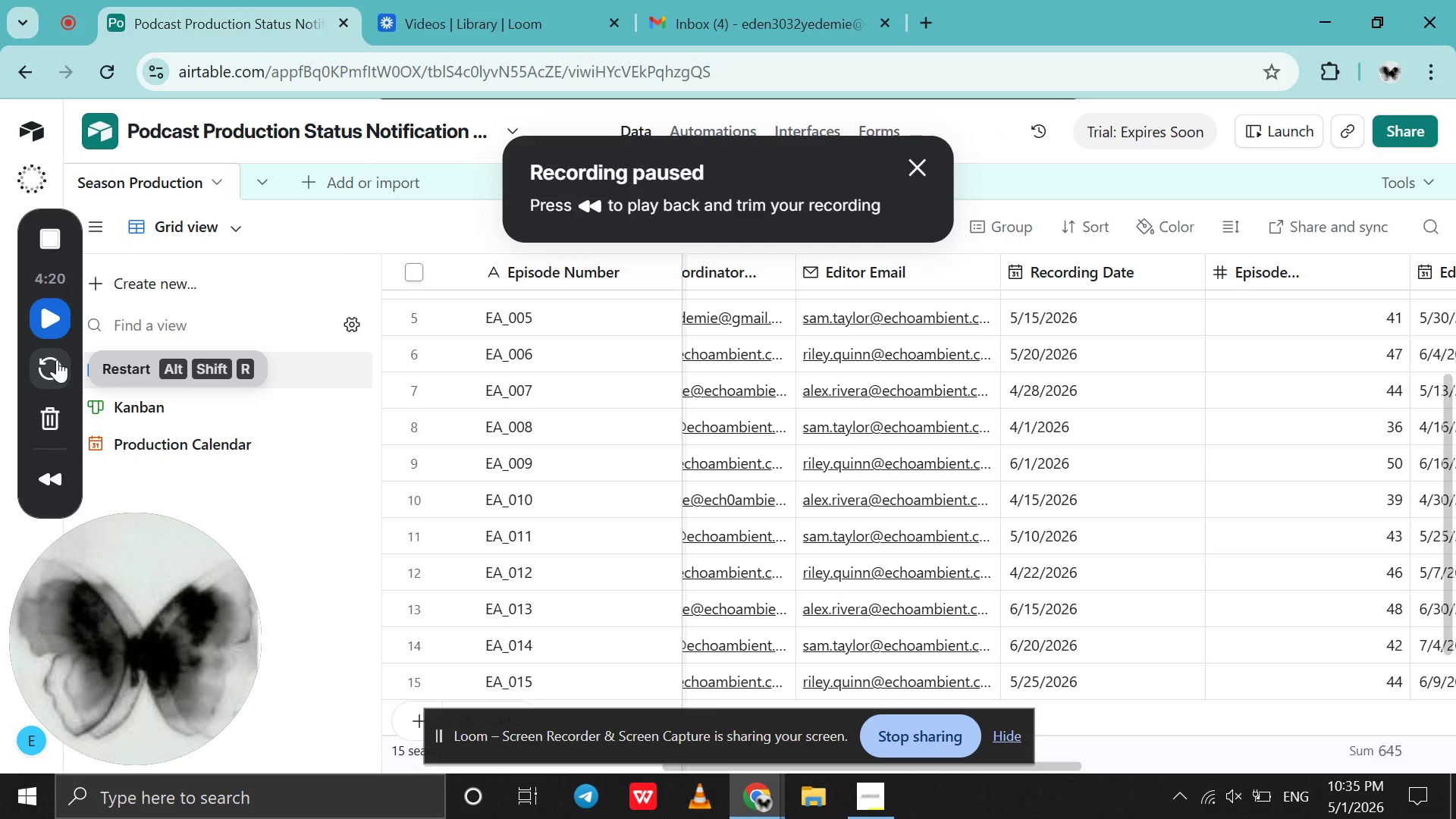 
left_click([57, 359])
 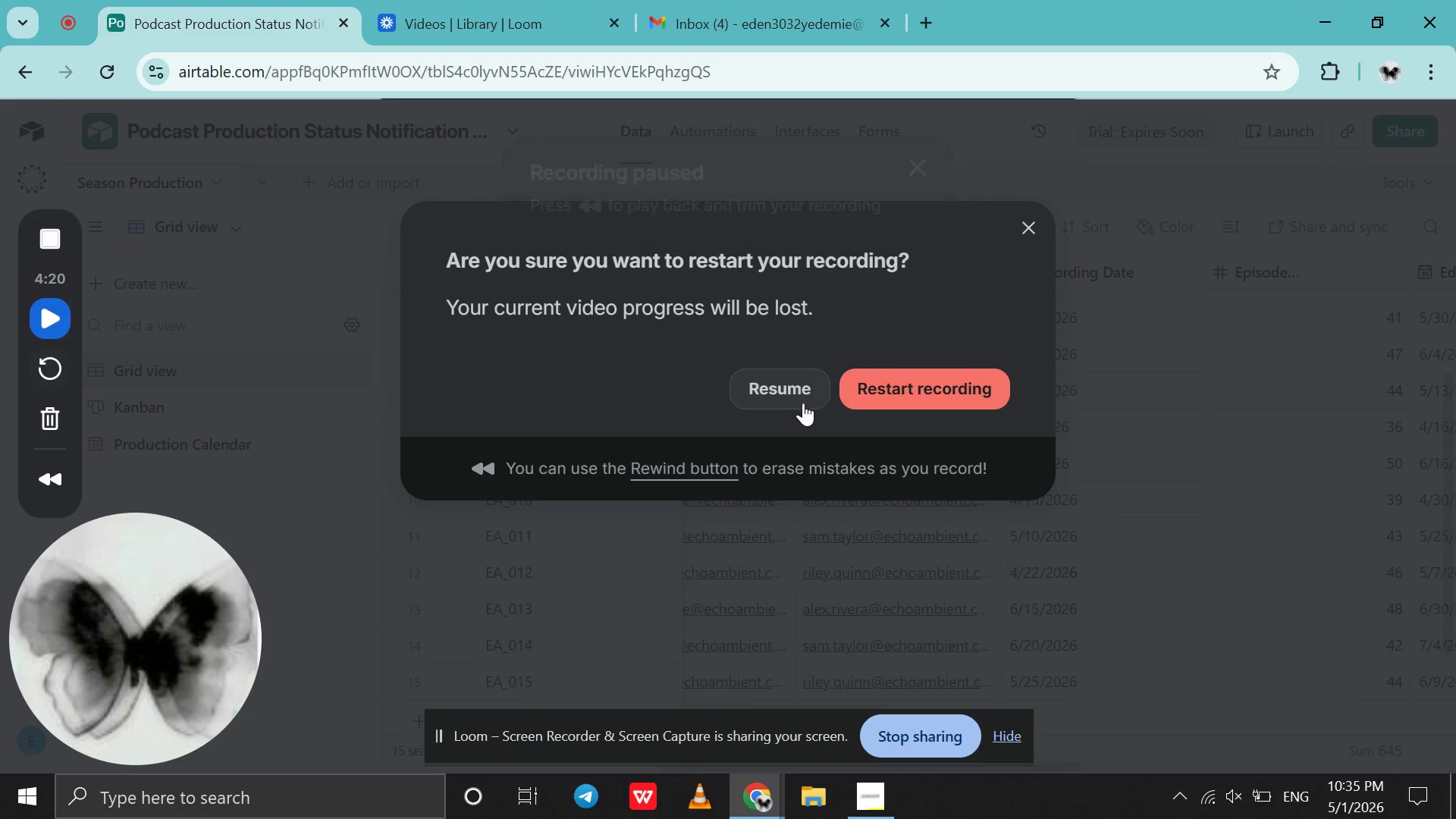 
left_click([870, 398])
 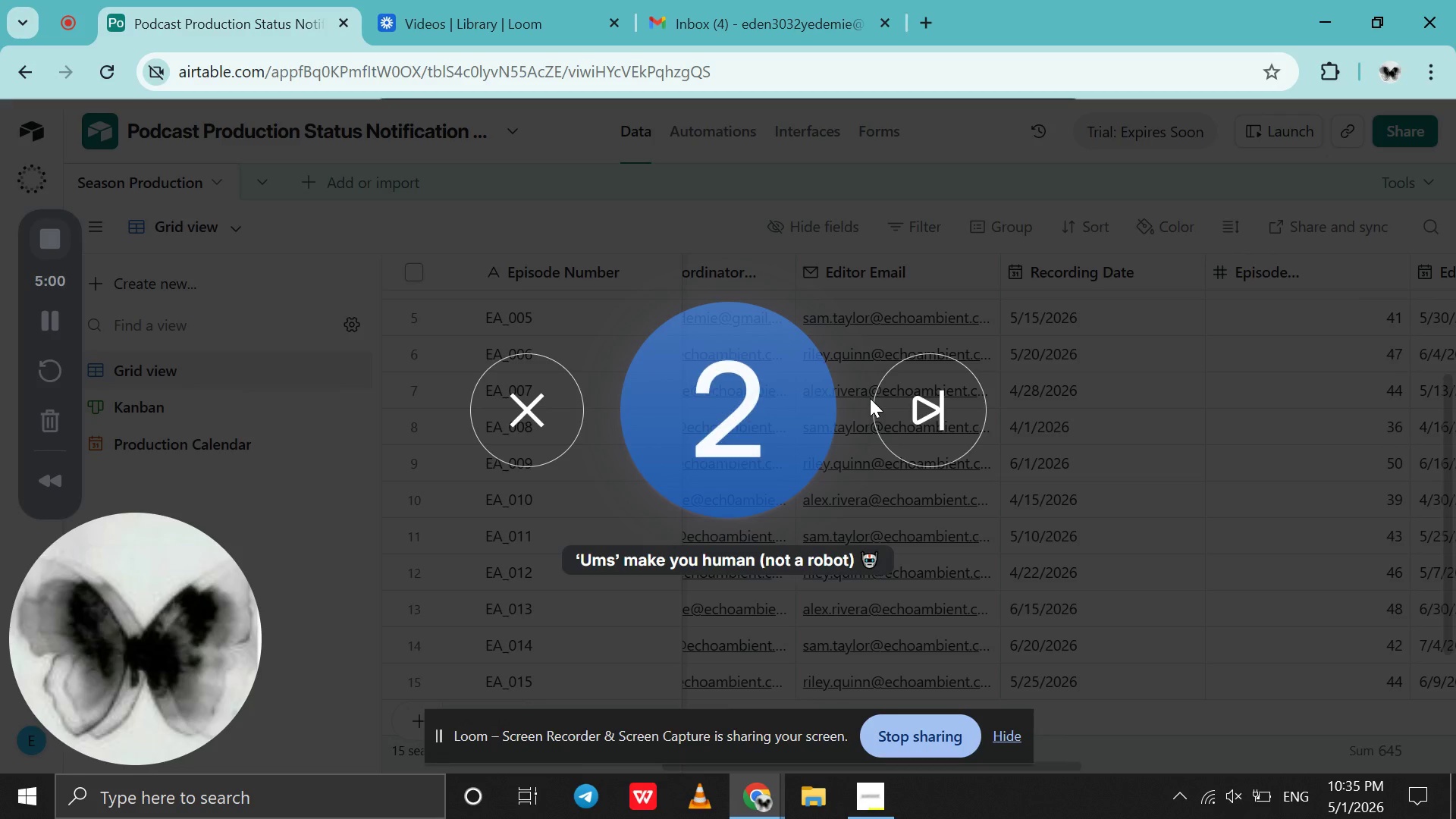 
wait(8.48)
 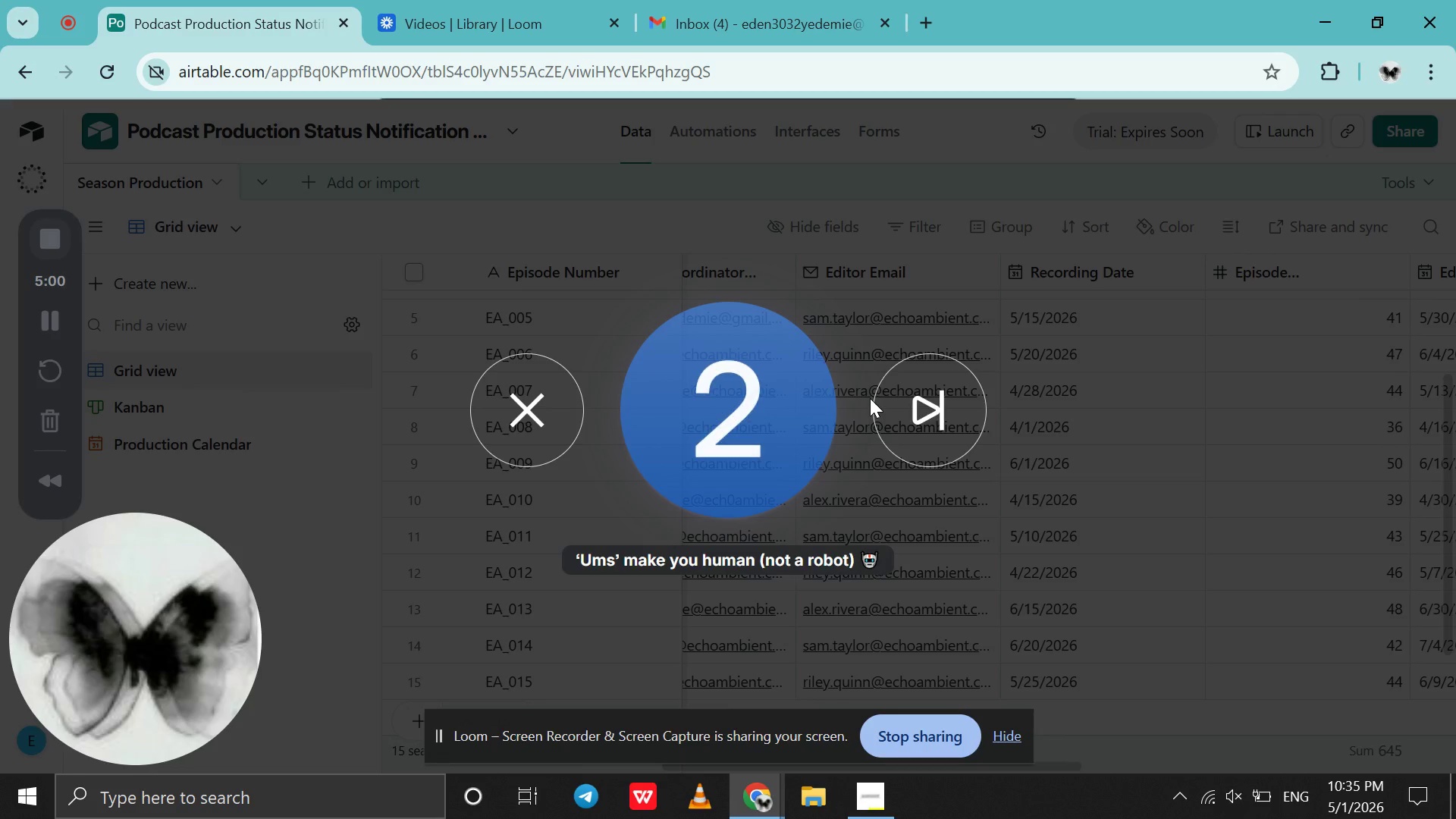 
scroll: coordinate [870, 398], scroll_direction: up, amount: 2.0
 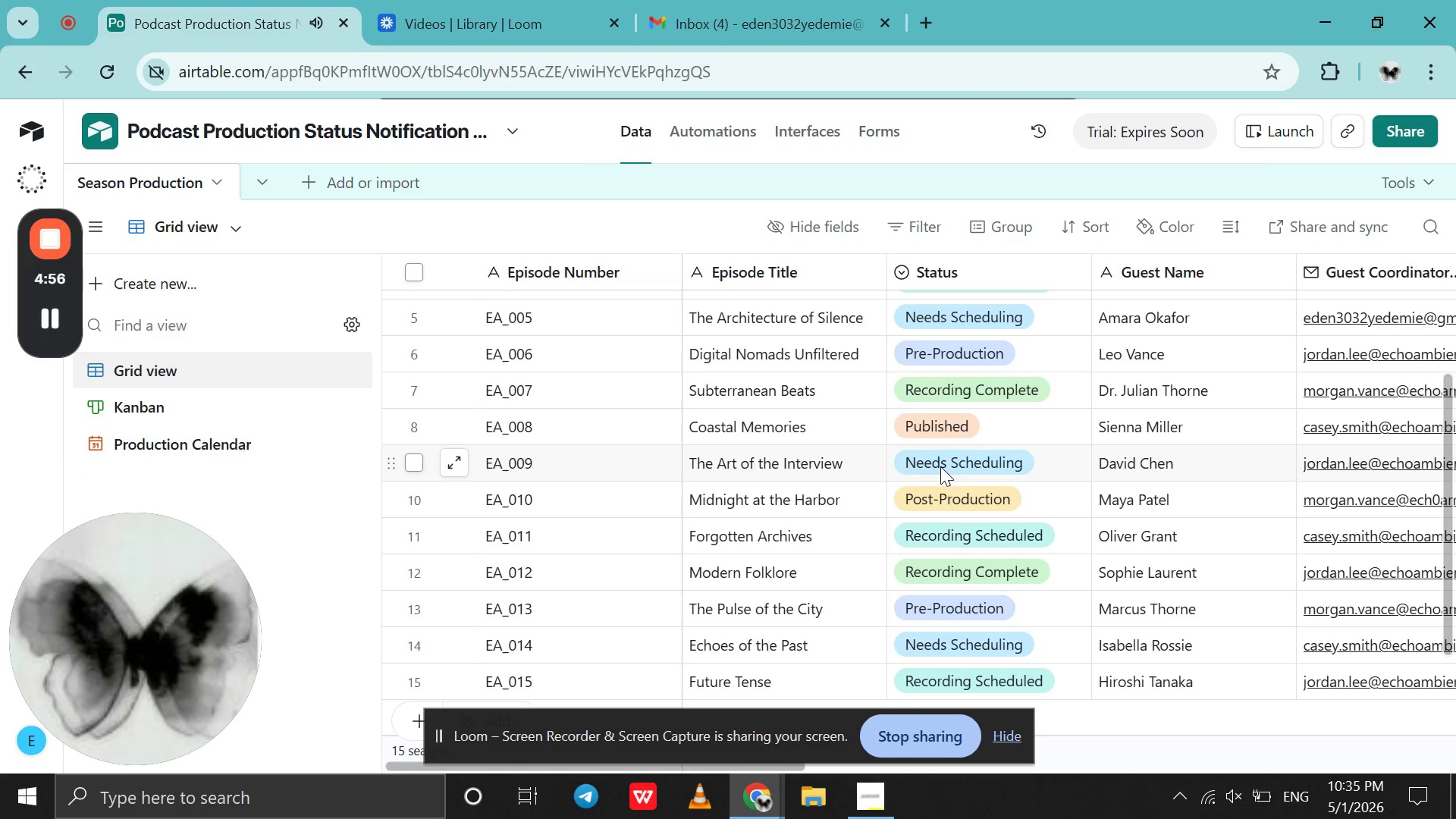 
scroll: coordinate [940, 476], scroll_direction: down, amount: 2.0
 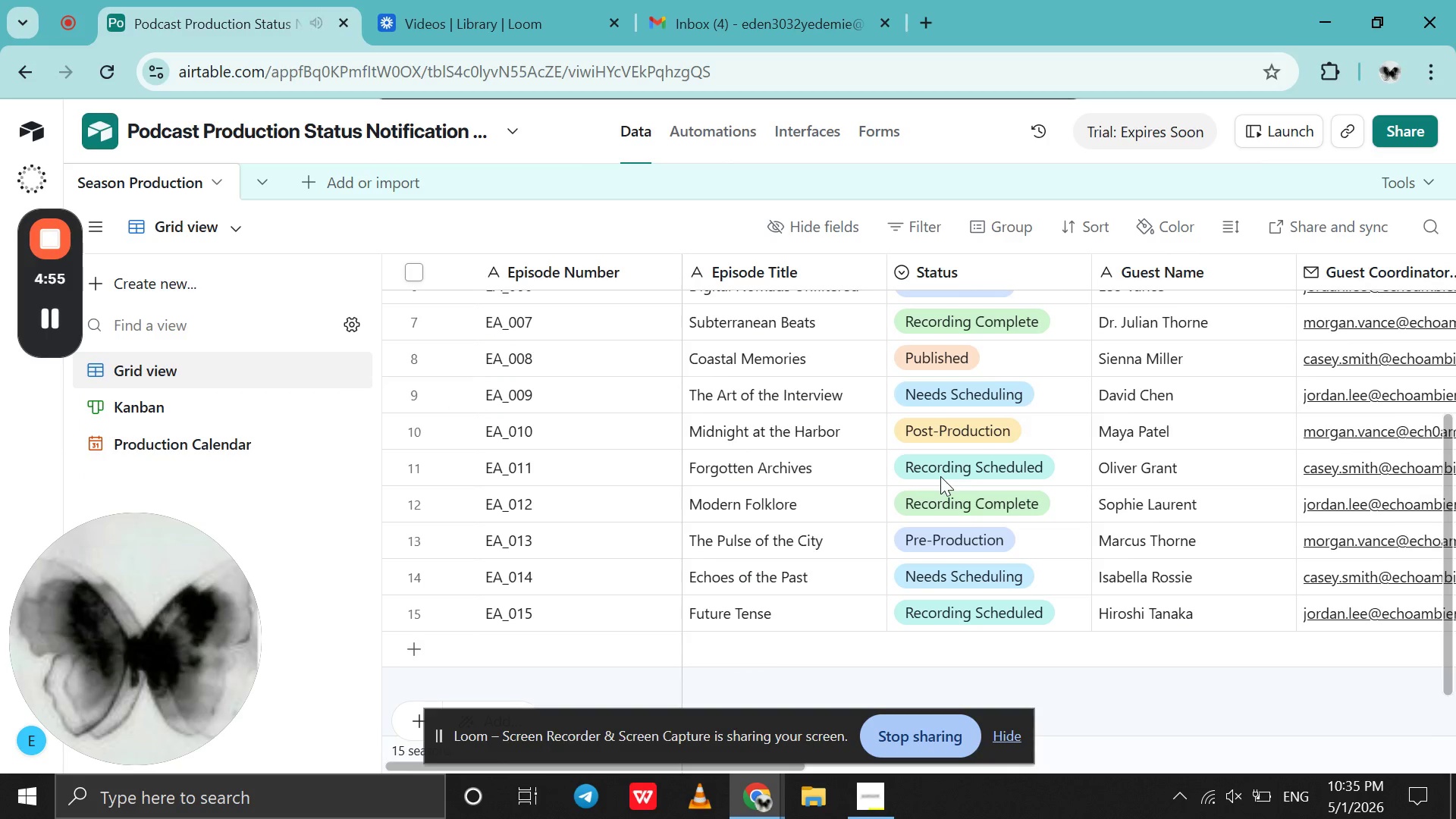 
scroll: coordinate [940, 476], scroll_direction: up, amount: 5.0
 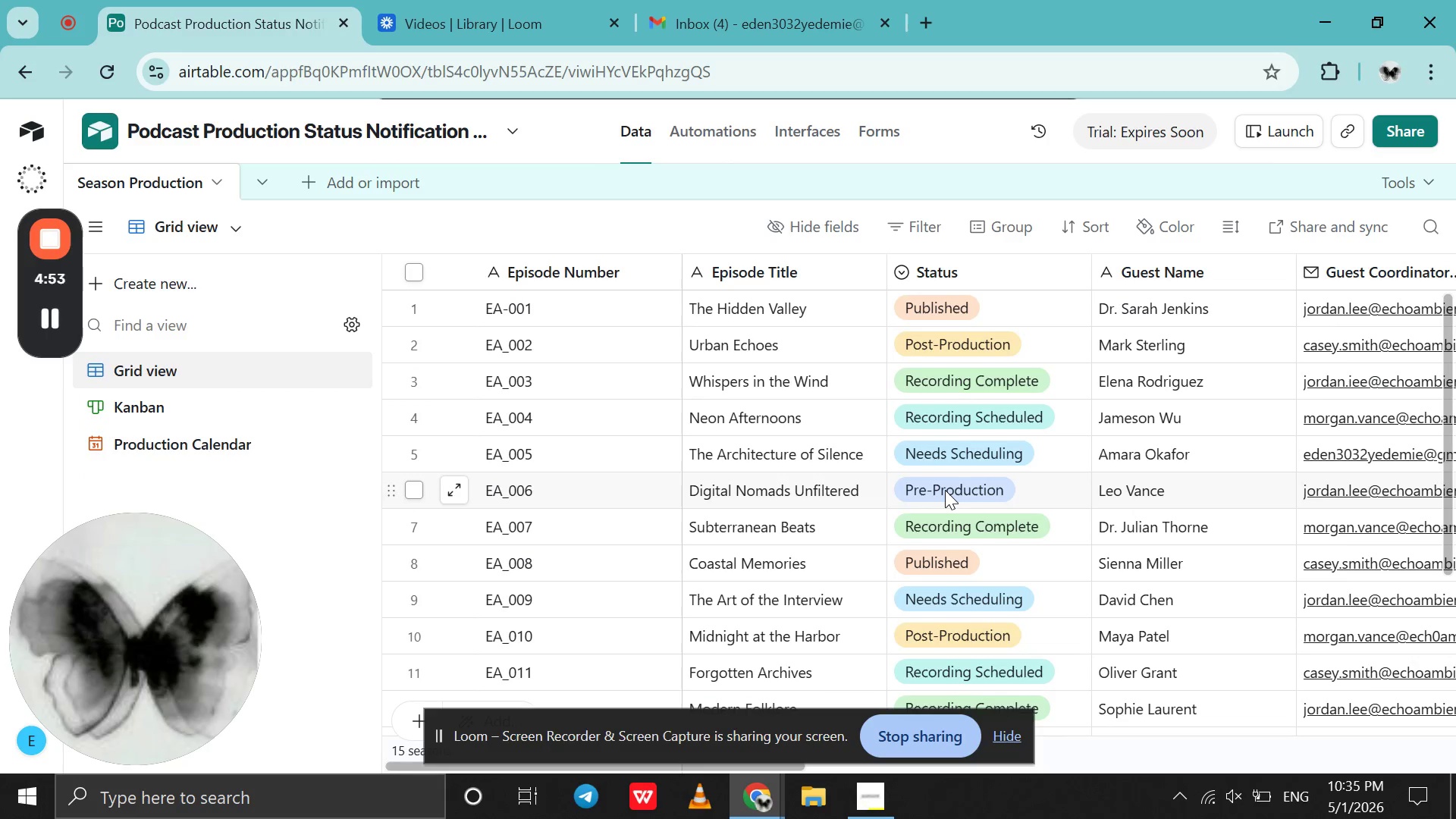 
left_click([945, 490])
 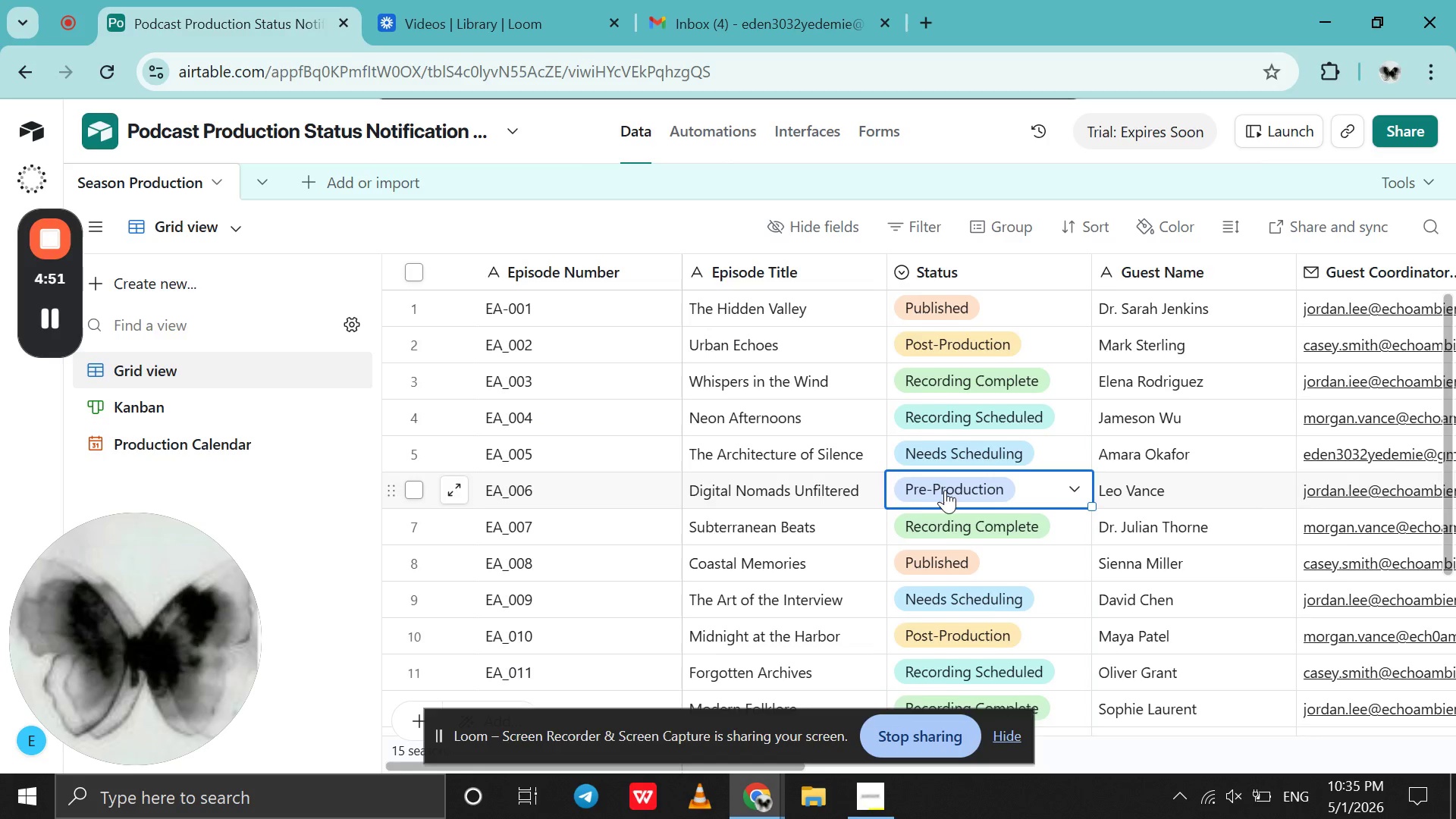 
left_click([945, 490])
 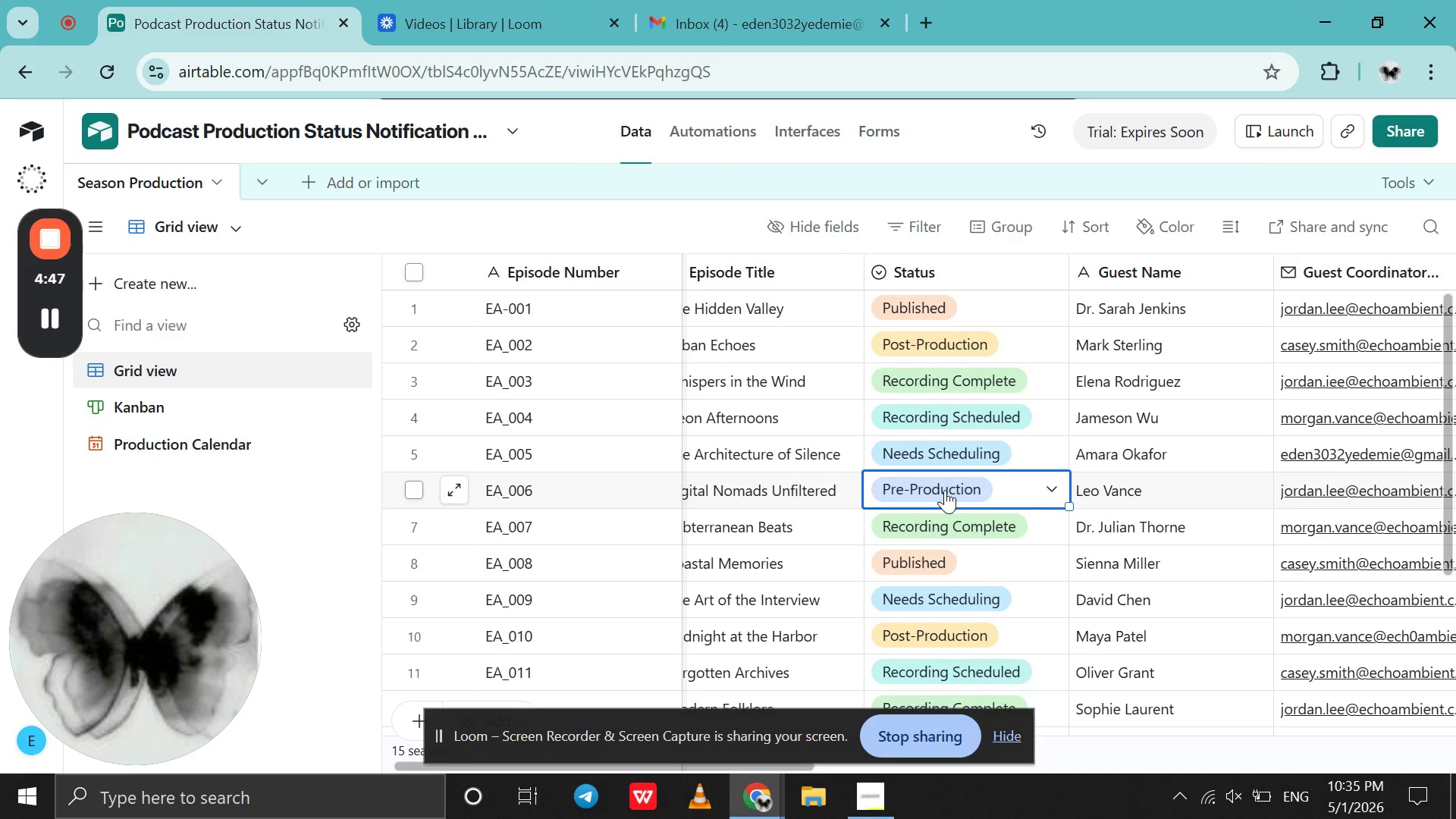 
scroll: coordinate [945, 490], scroll_direction: none, amount: 0.0
 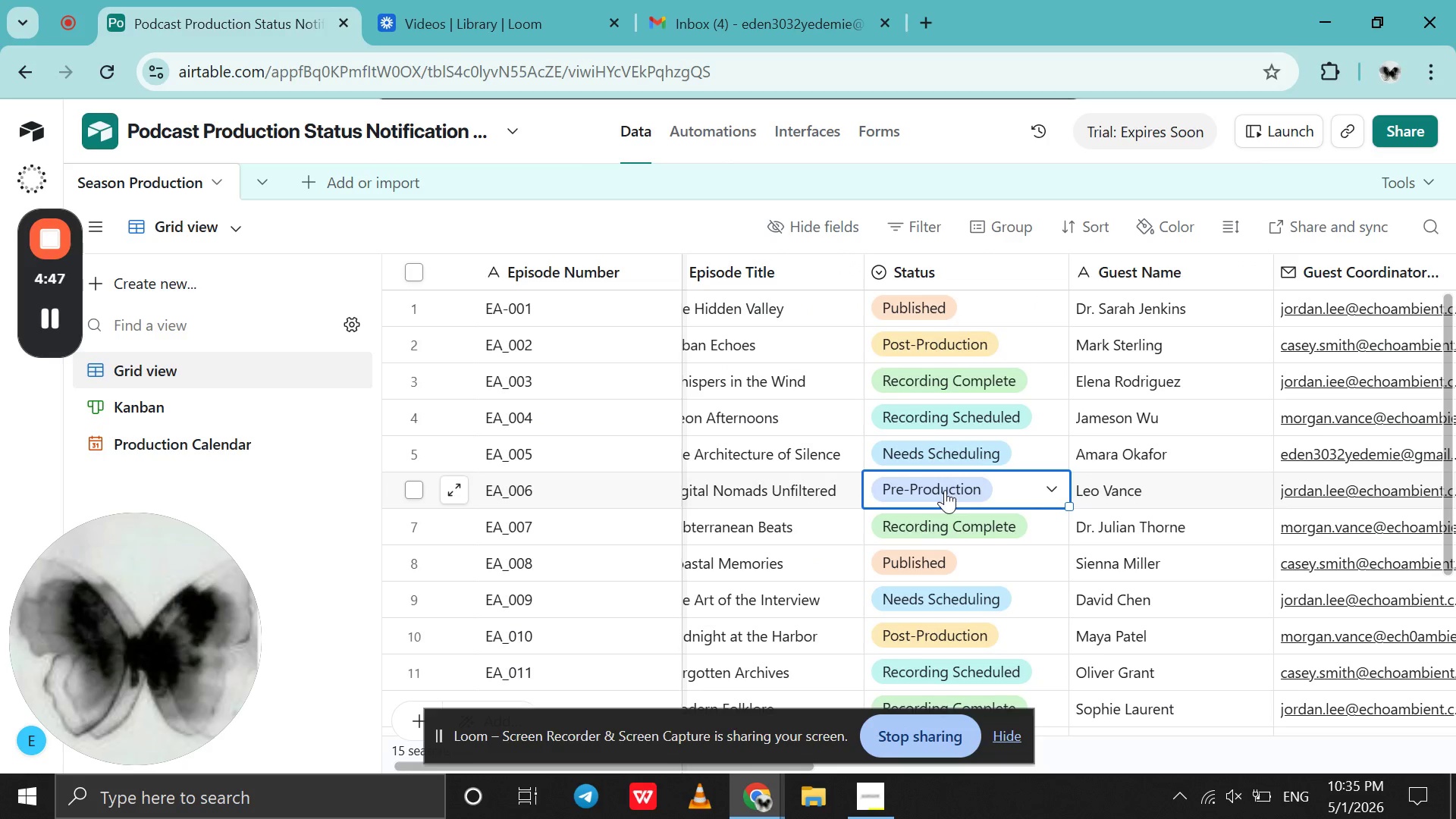 
double_click([945, 490])
 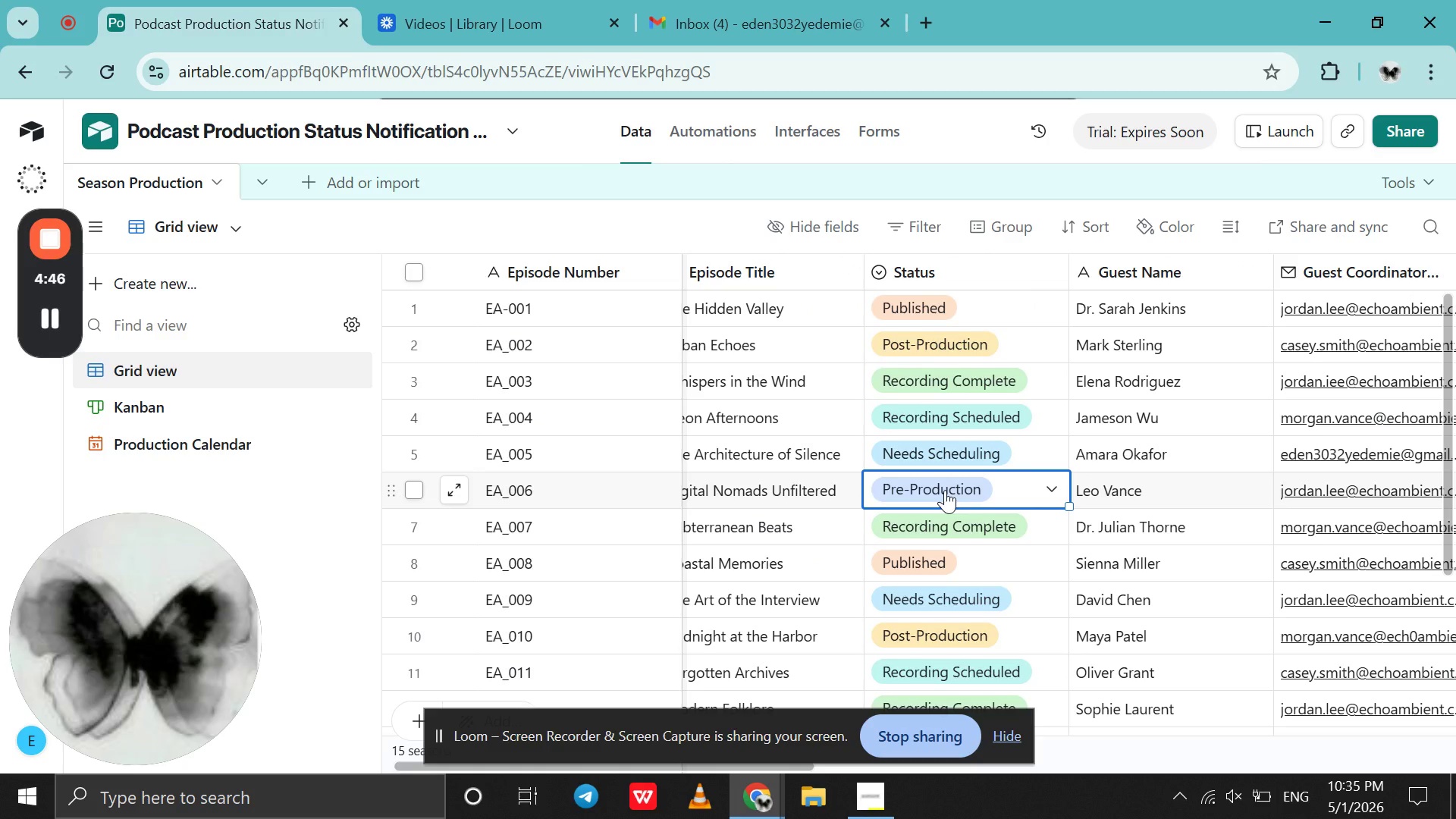 
left_click([945, 490])
 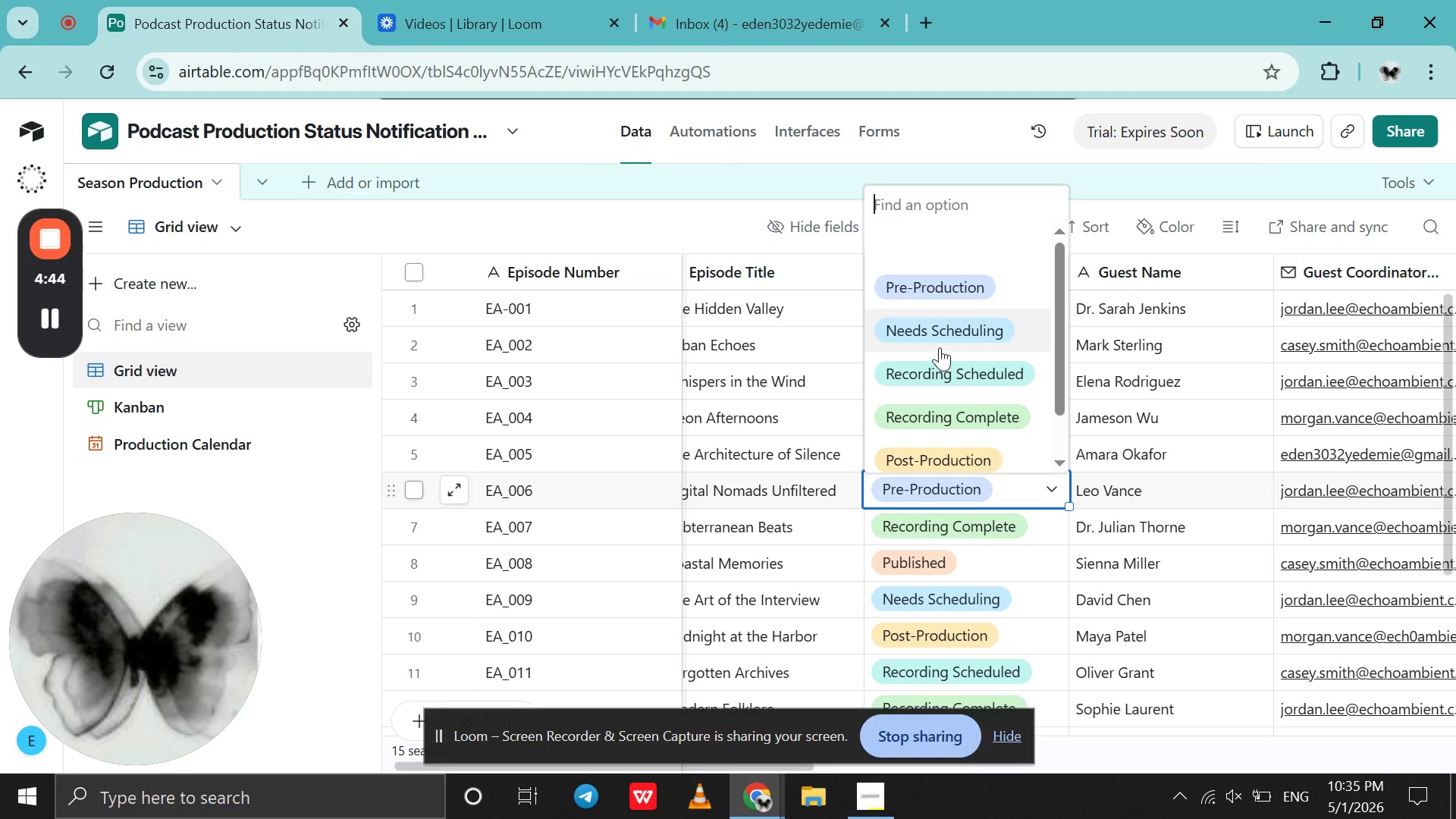 
left_click([937, 341])
 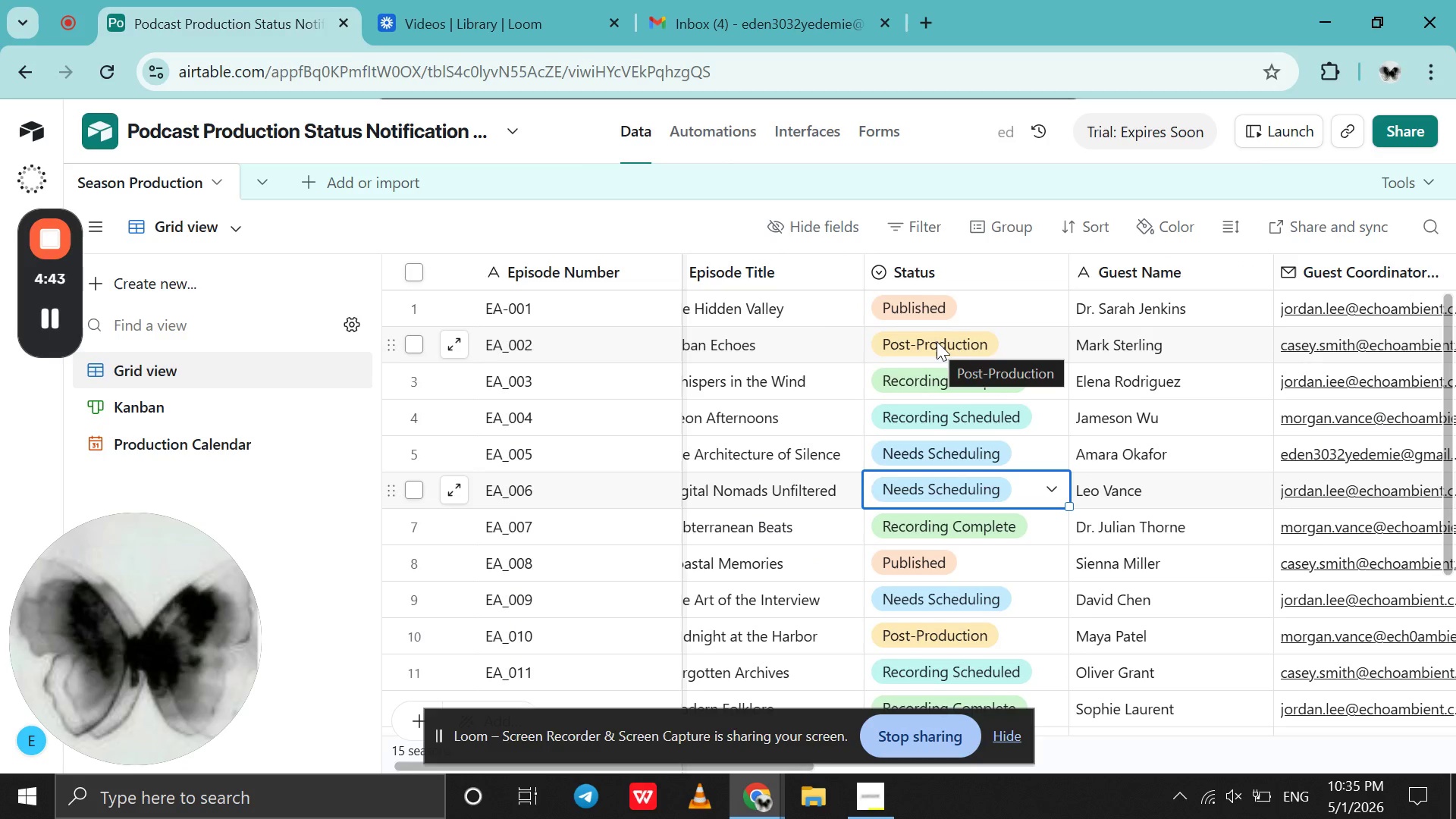 
key(Tab)
 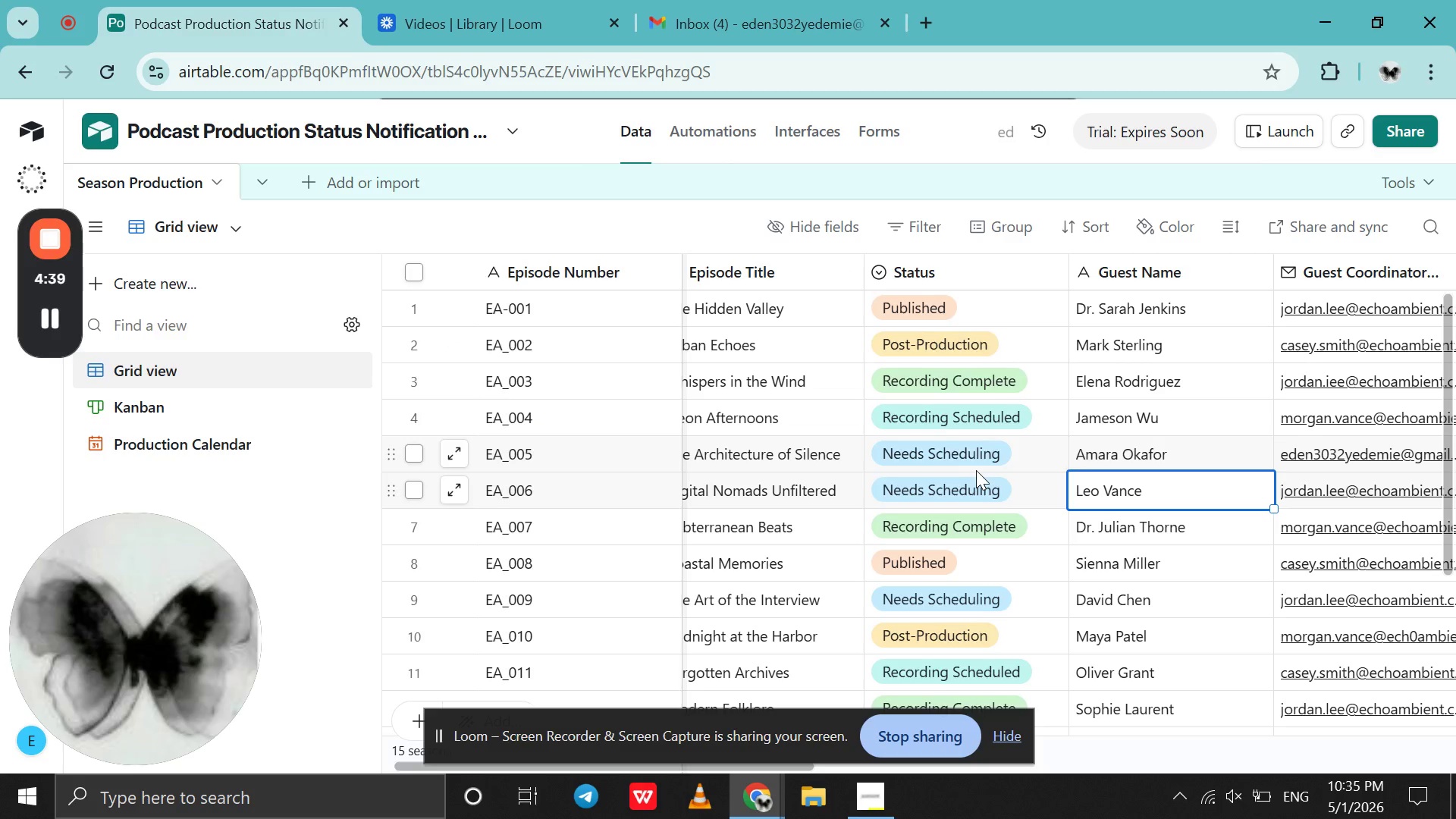 
left_click([707, 143])
 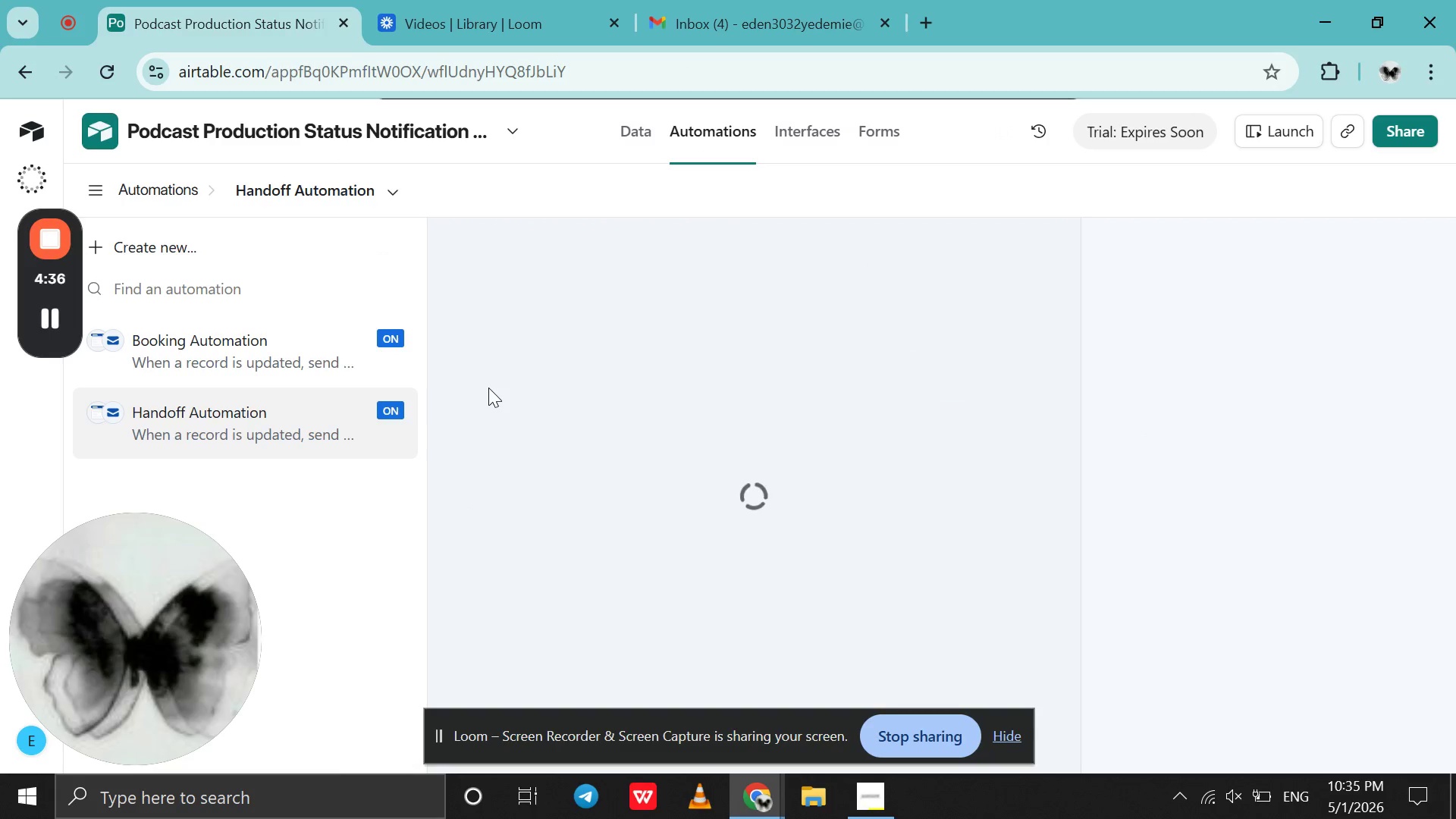 
left_click([261, 344])
 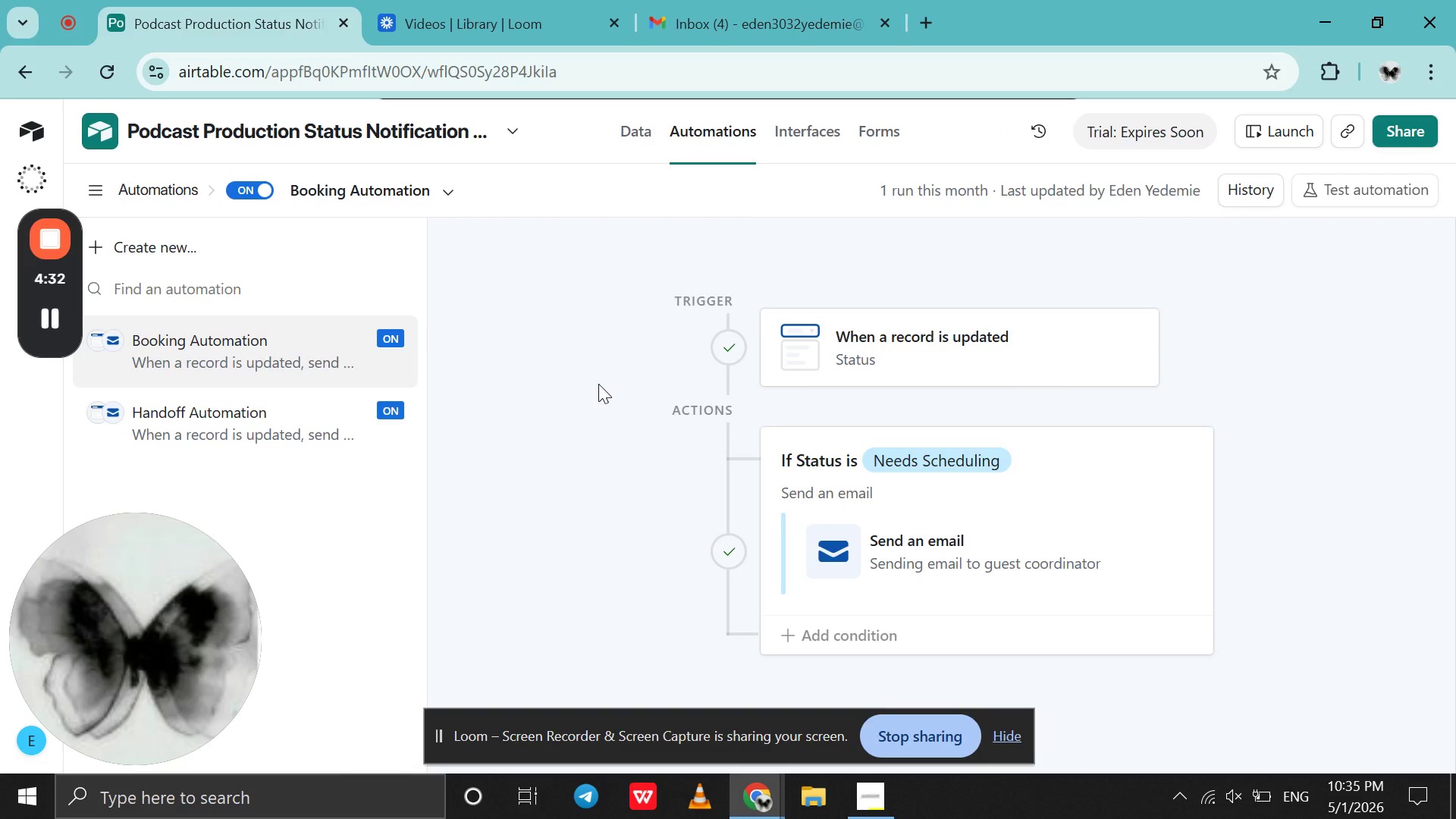 
left_click([927, 350])
 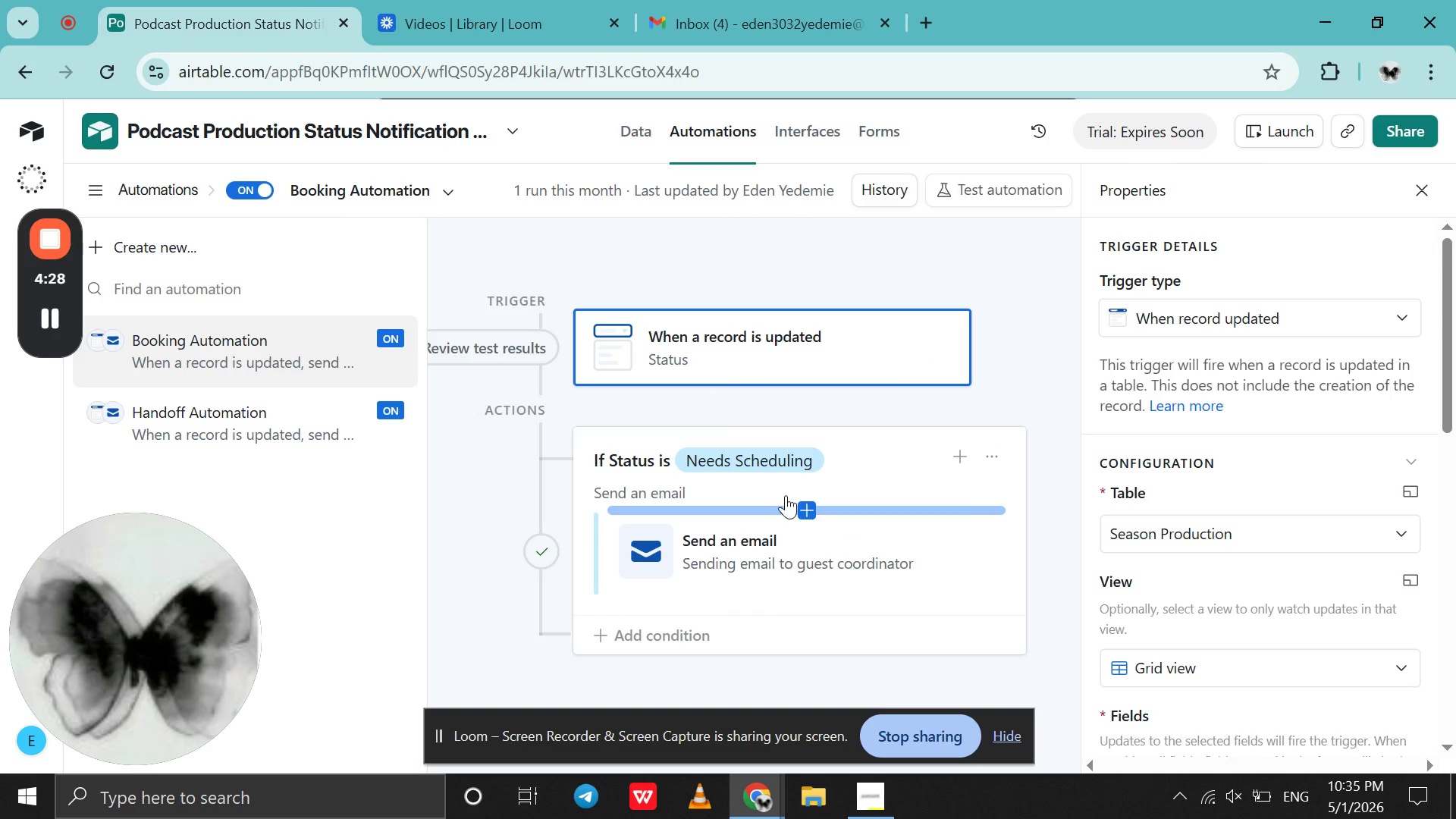 
left_click([777, 475])
 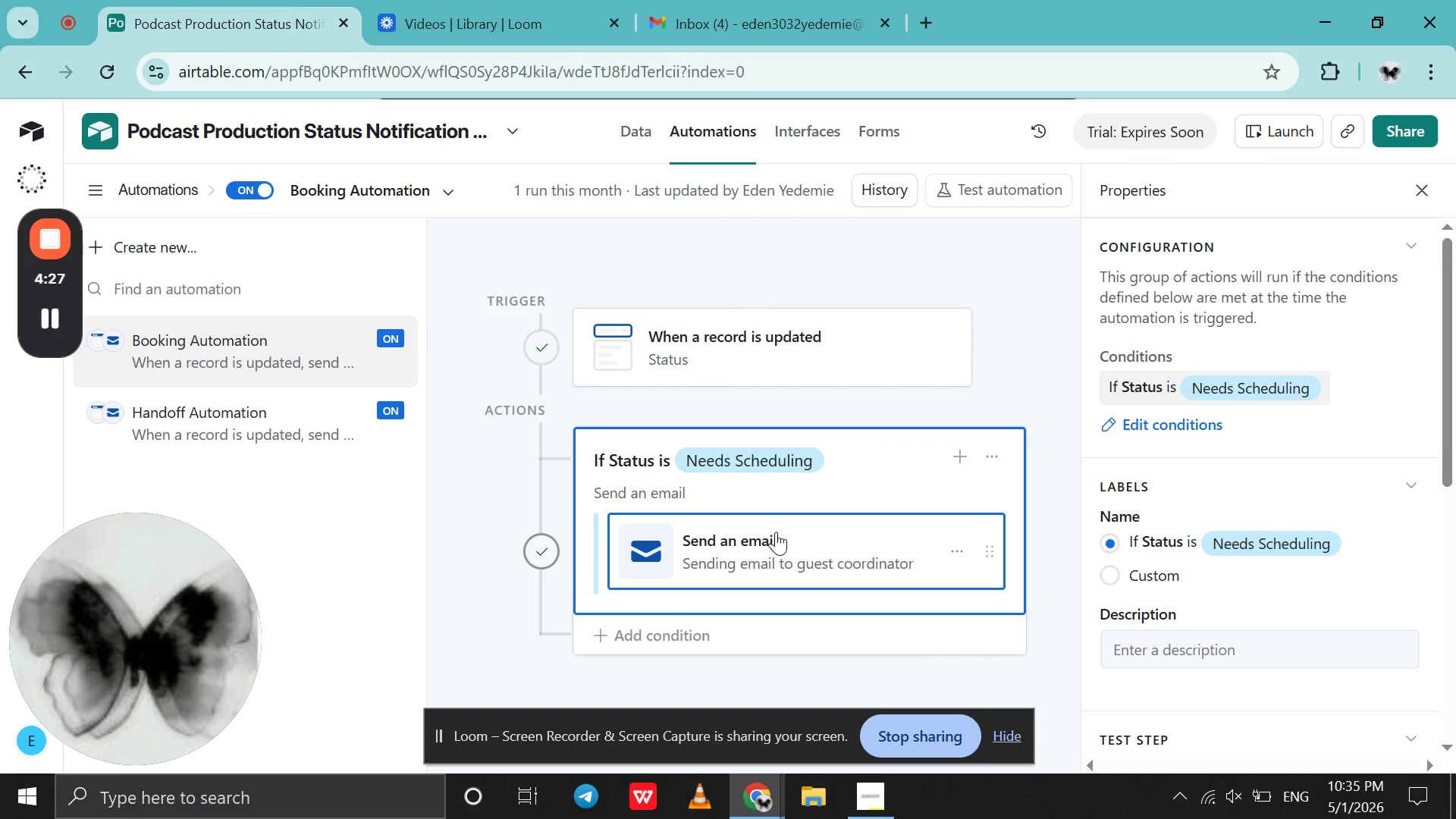 
left_click([776, 532])
 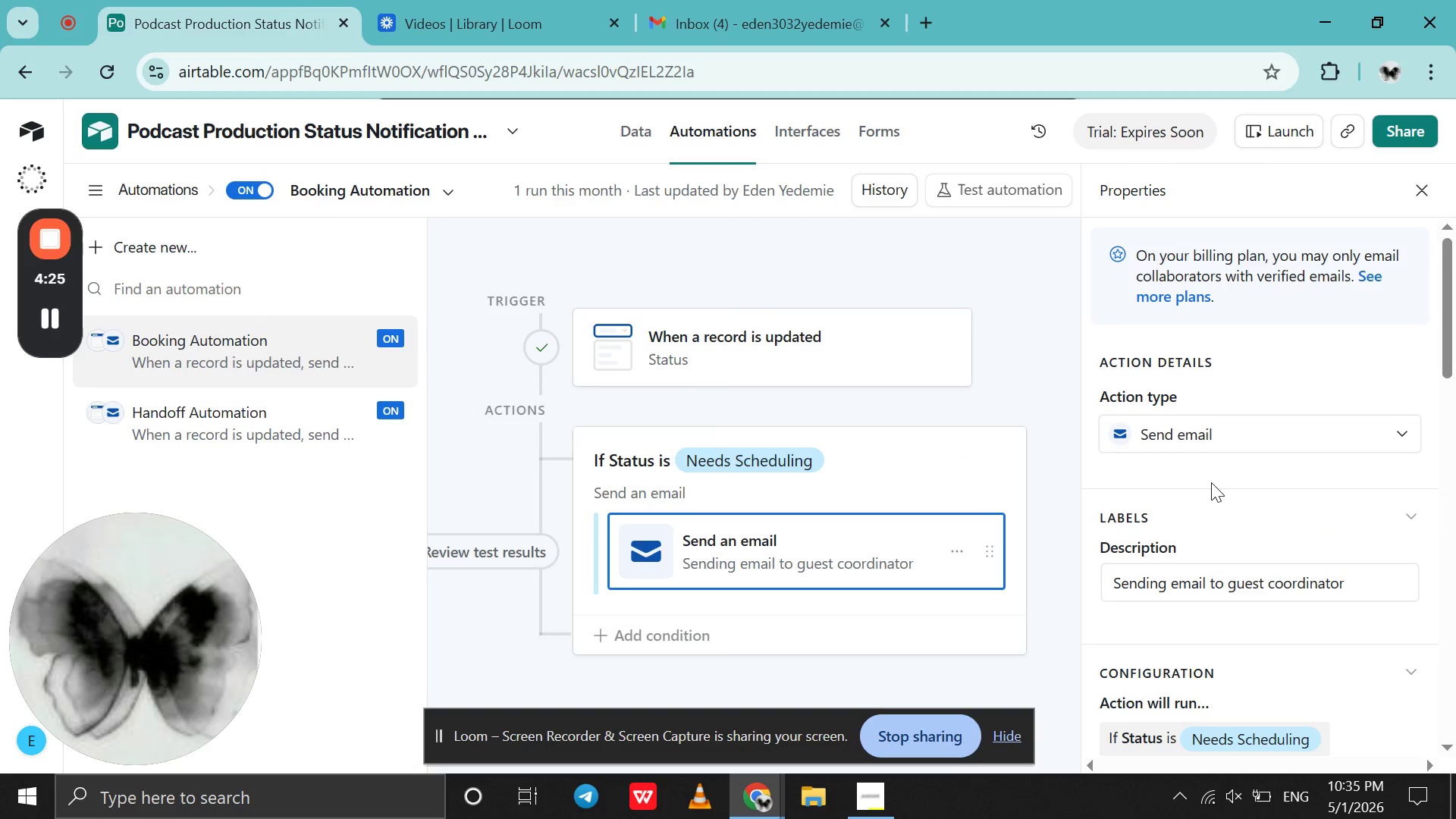 
scroll: coordinate [1211, 482], scroll_direction: down, amount: 7.0
 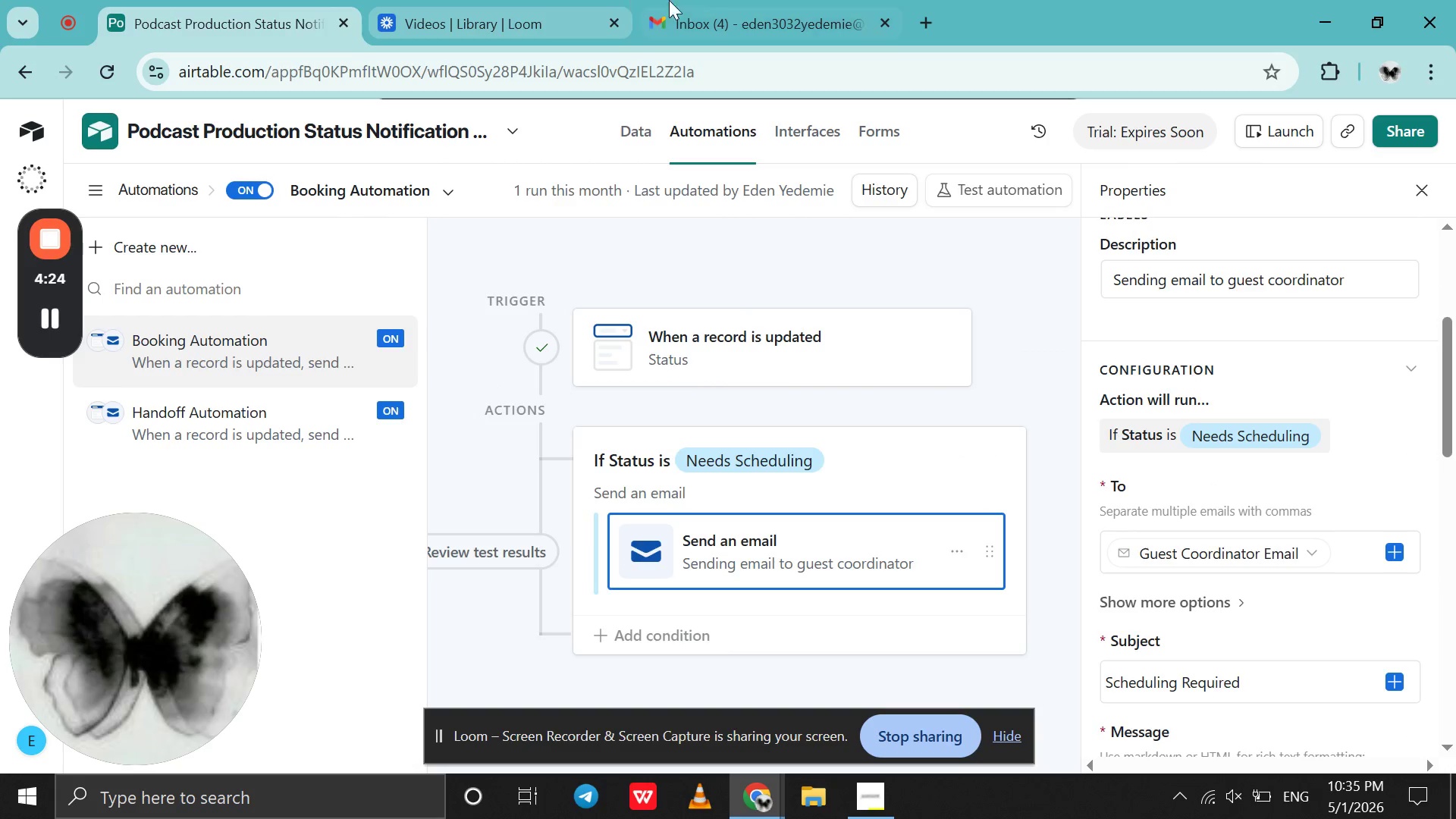 
left_click([694, 0])
 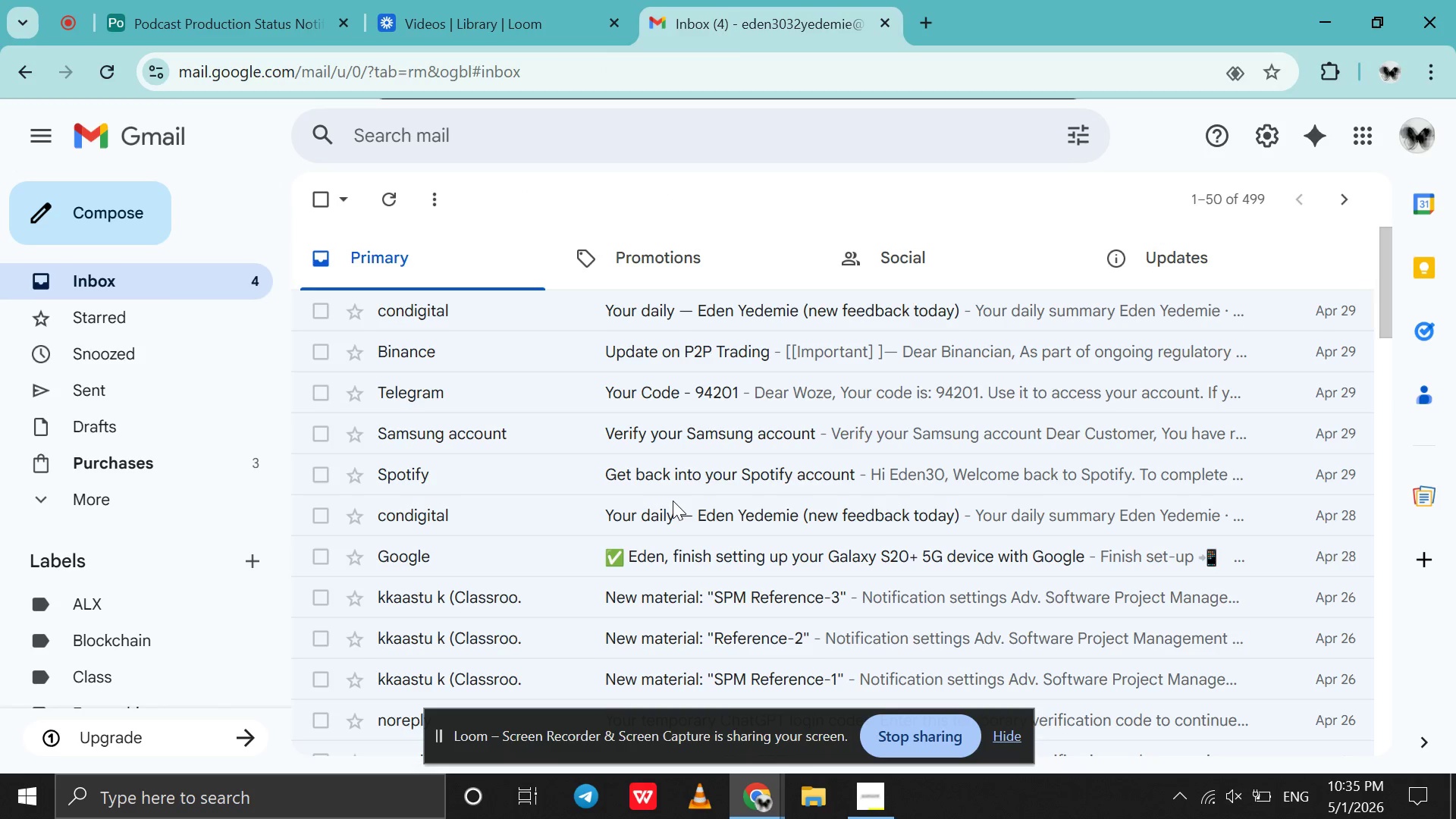 
scroll: coordinate [664, 421], scroll_direction: up, amount: 15.0
 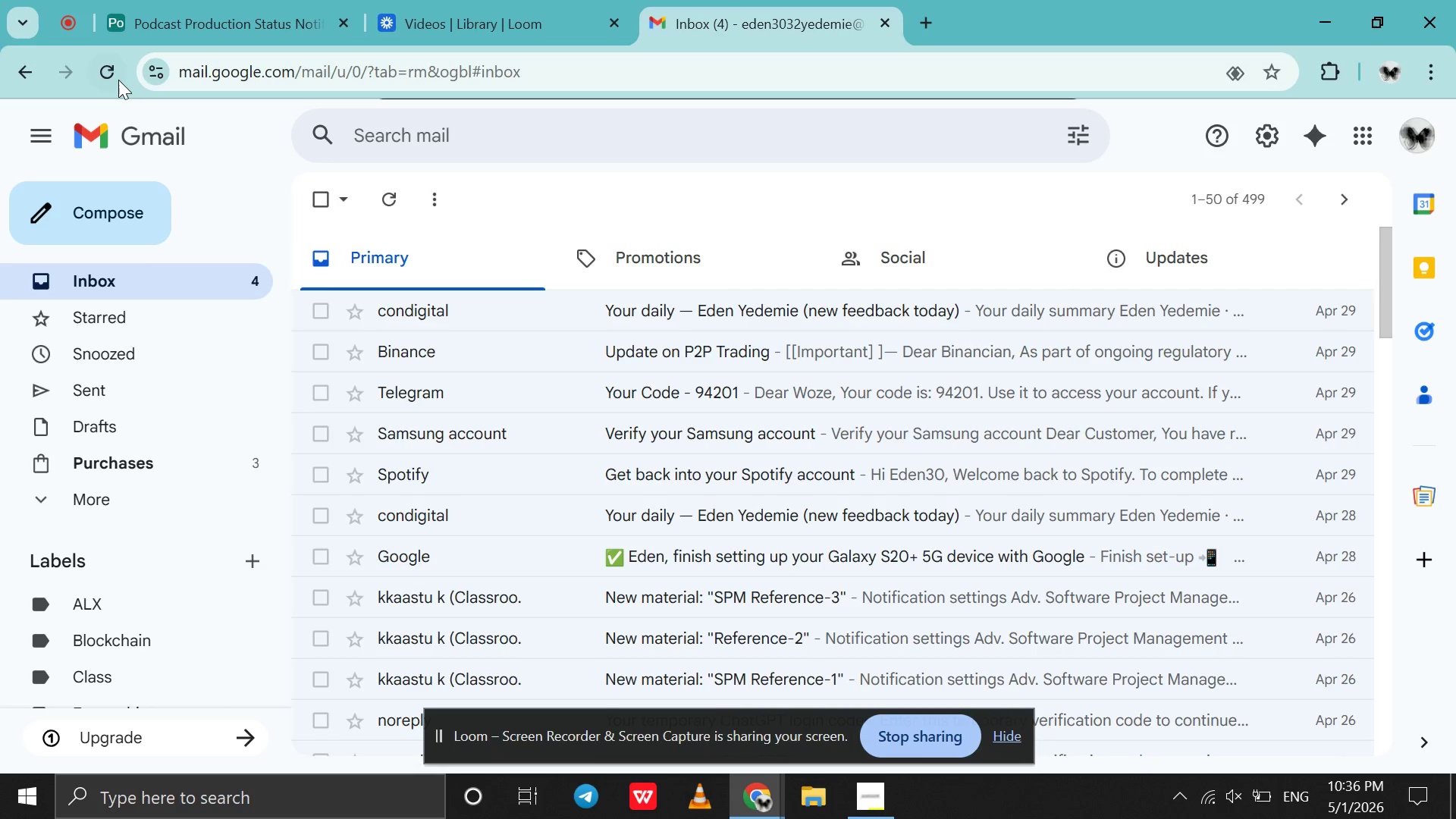 
left_click([118, 80])
 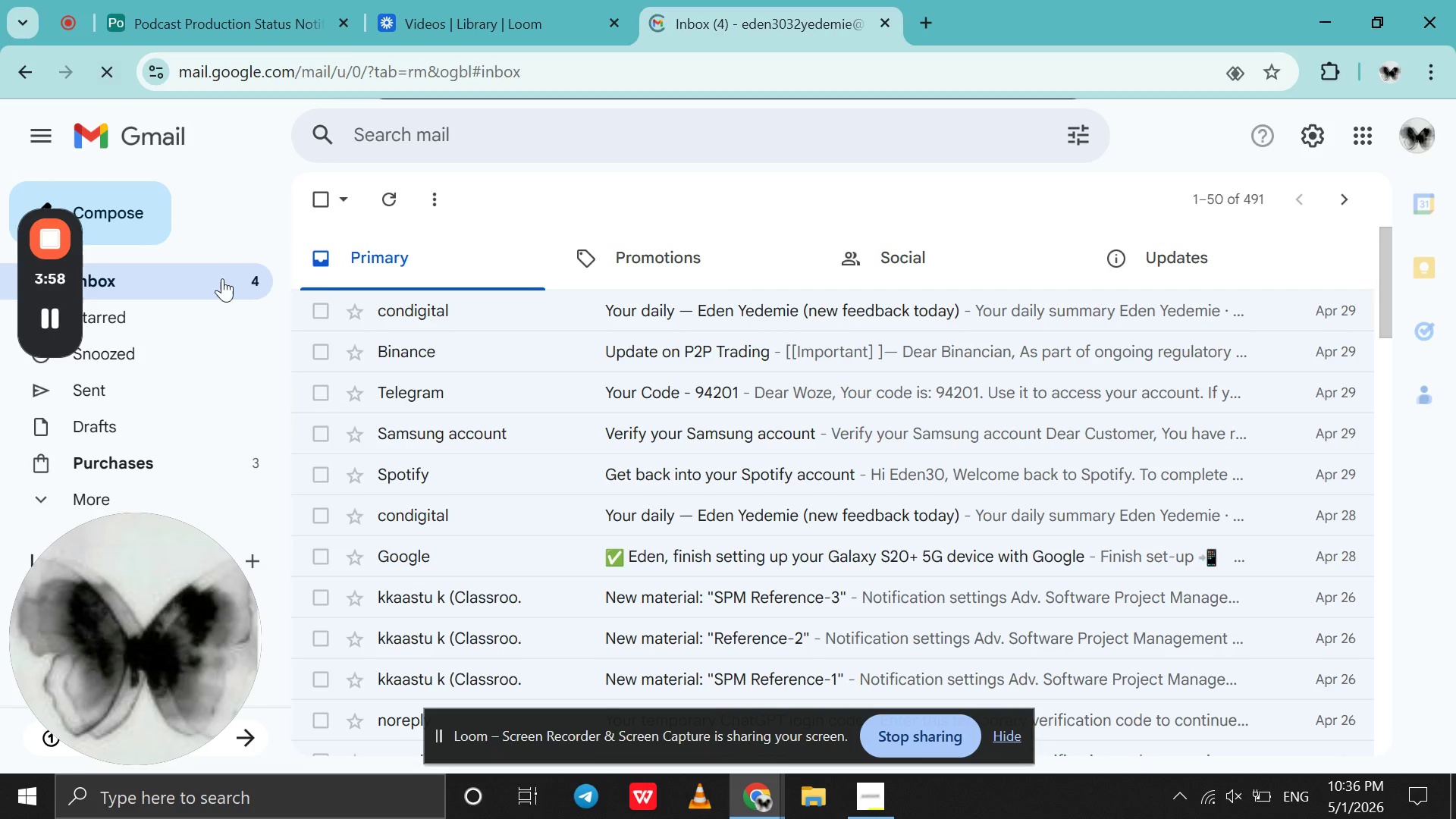 
wait(25.53)
 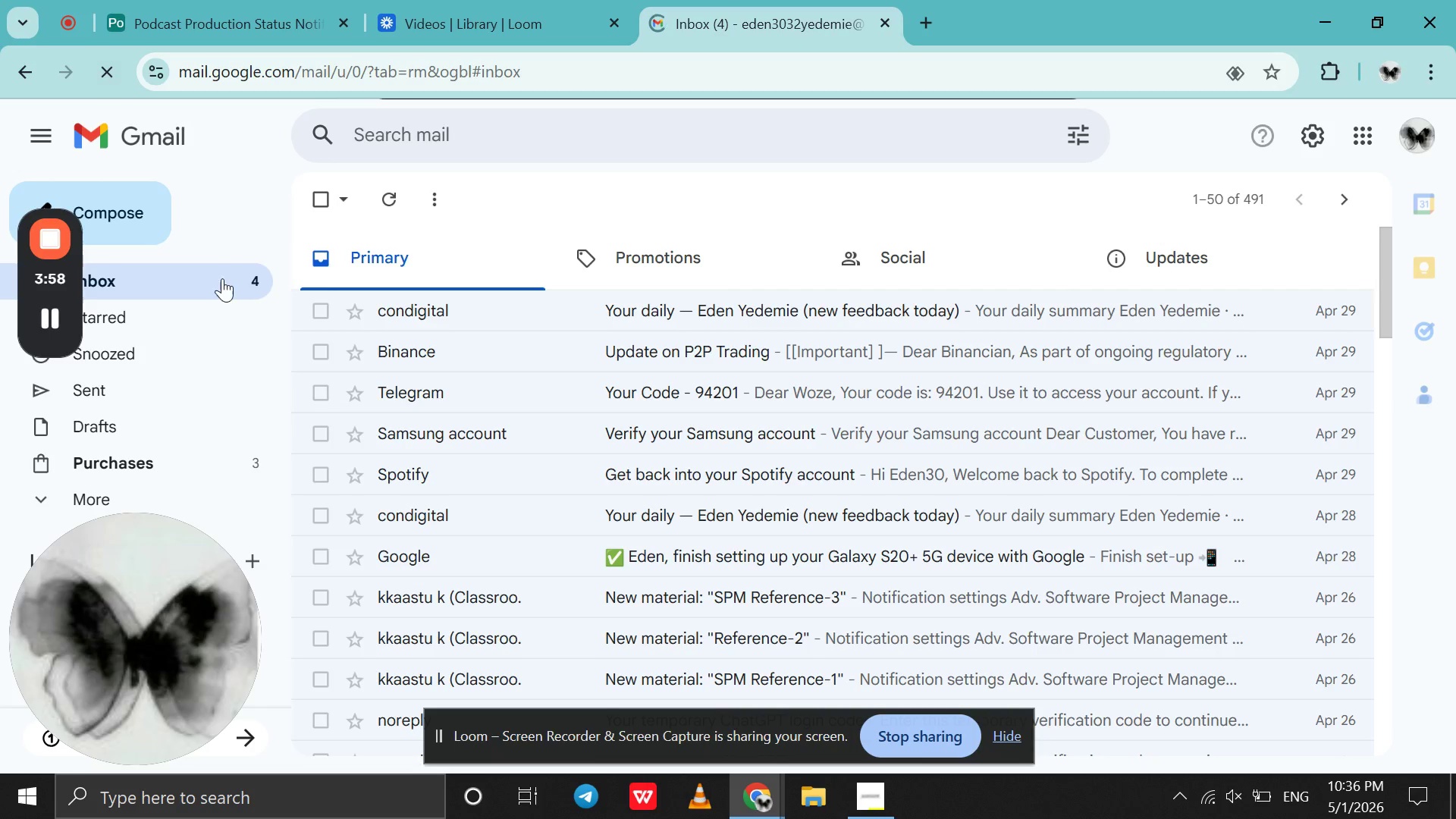 
scroll: coordinate [411, 337], scroll_direction: up, amount: 29.0
 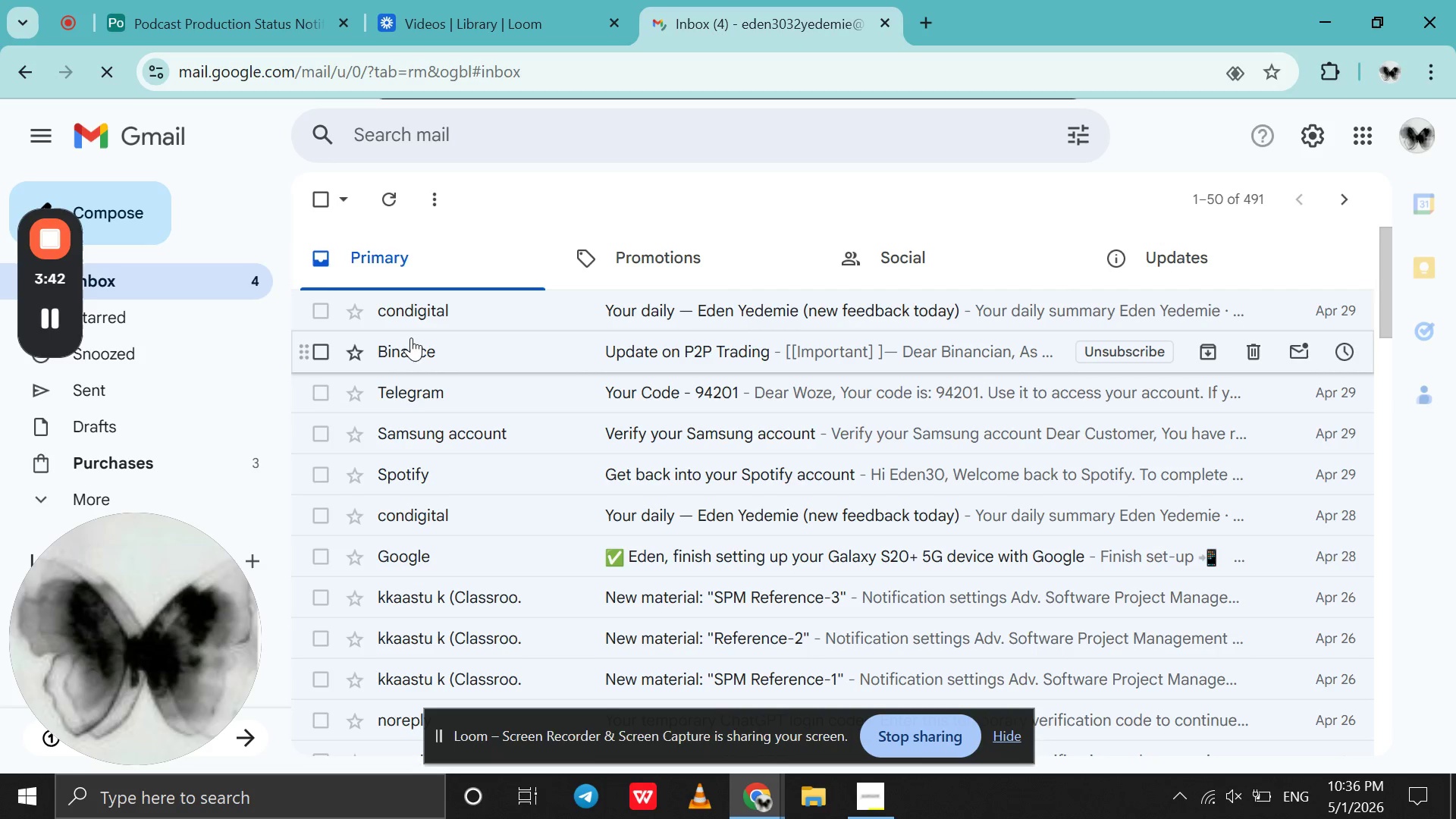 
wait(13.31)
 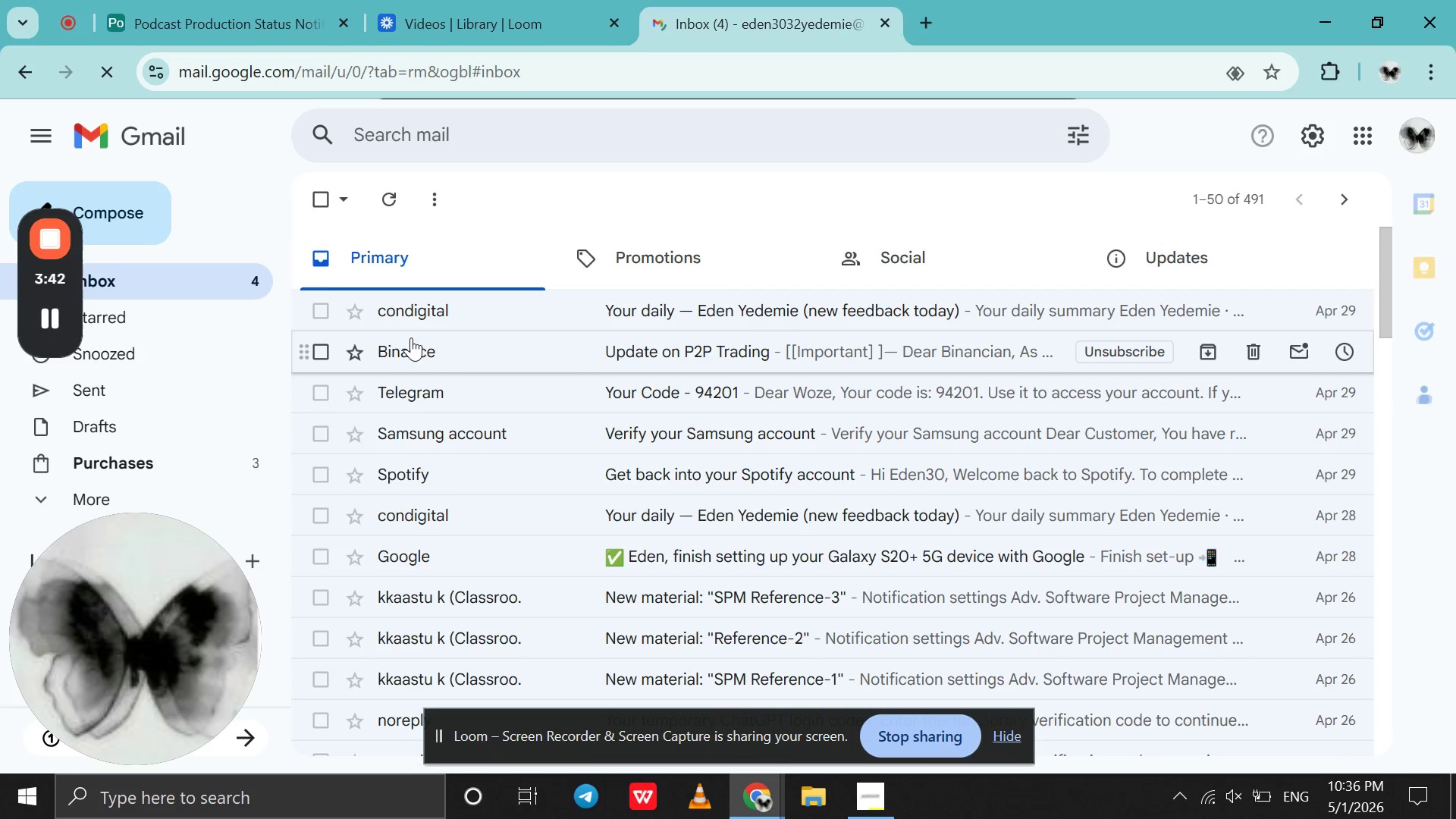 
left_click([236, 0])
 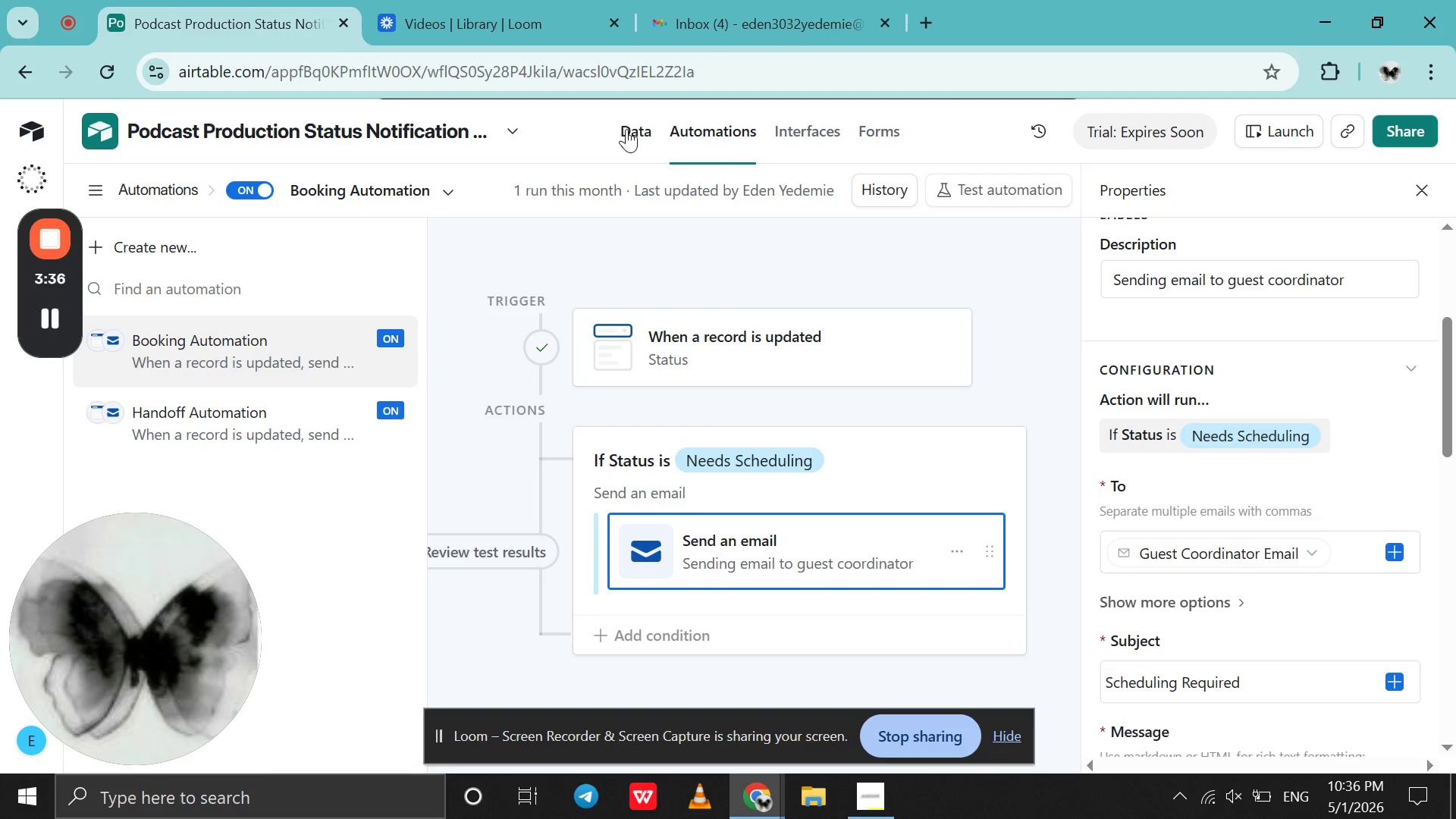 
left_click([629, 130])
 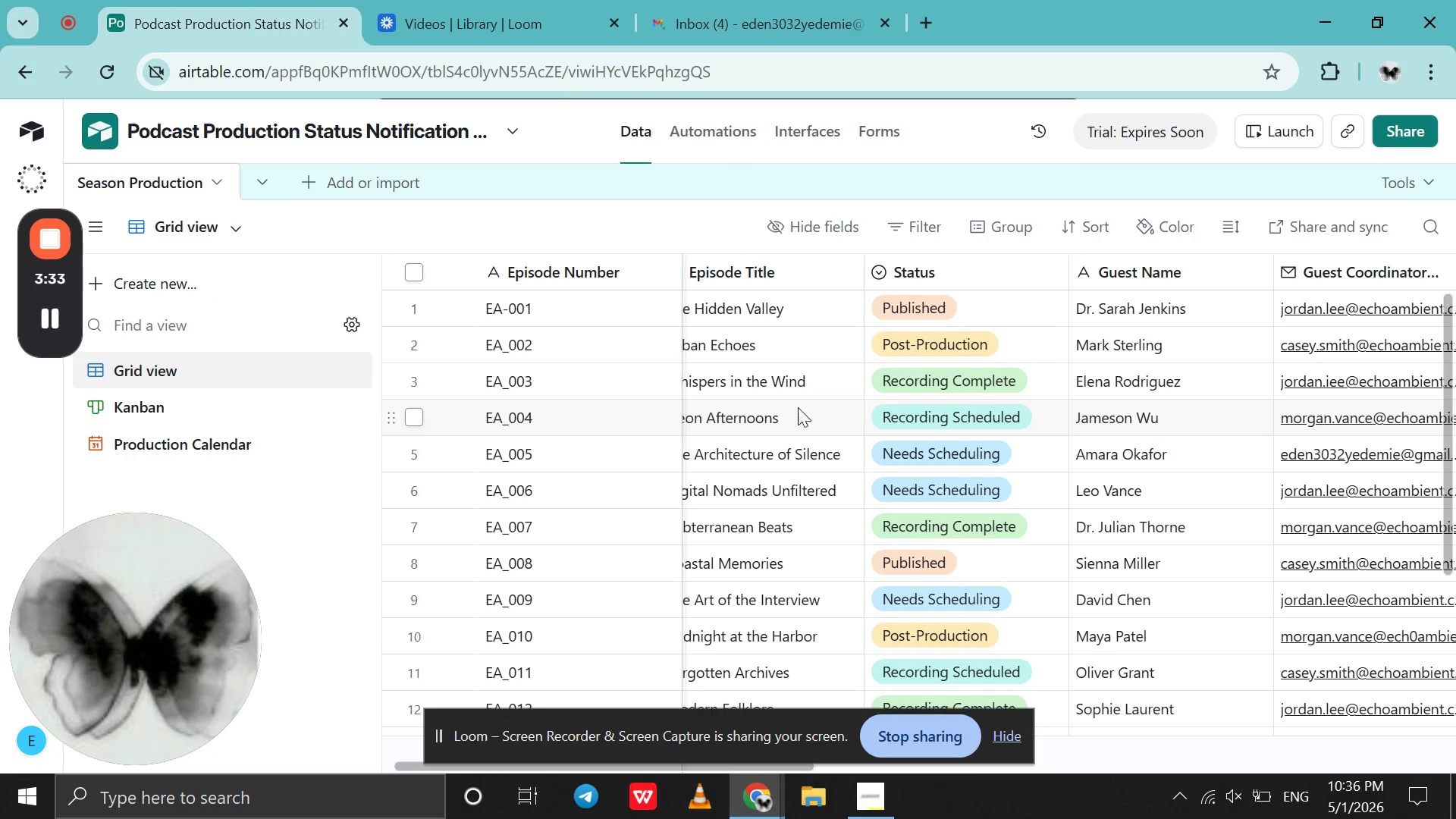 
mouse_move([885, 438])
 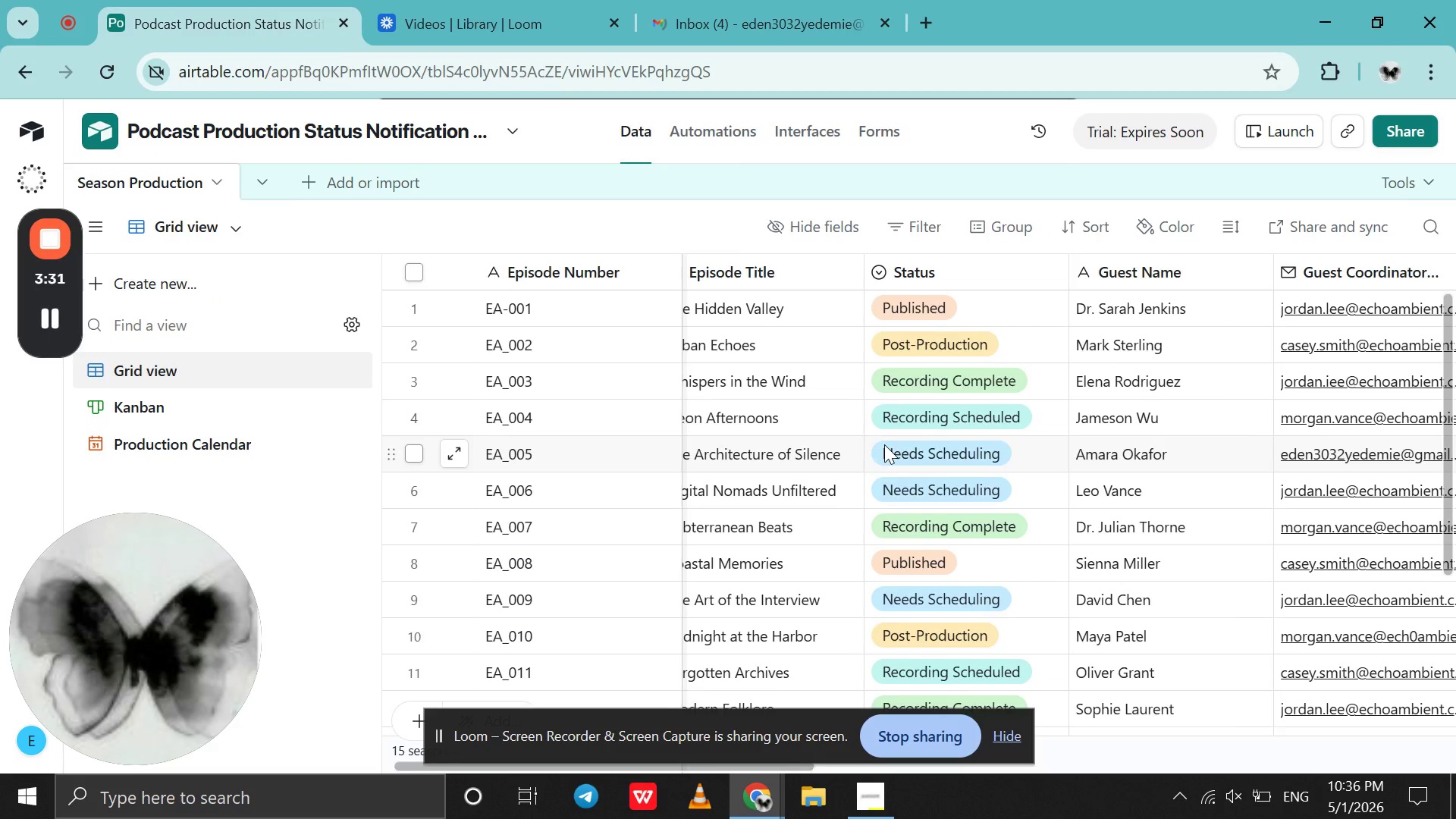 
scroll: coordinate [884, 444], scroll_direction: down, amount: 4.0
 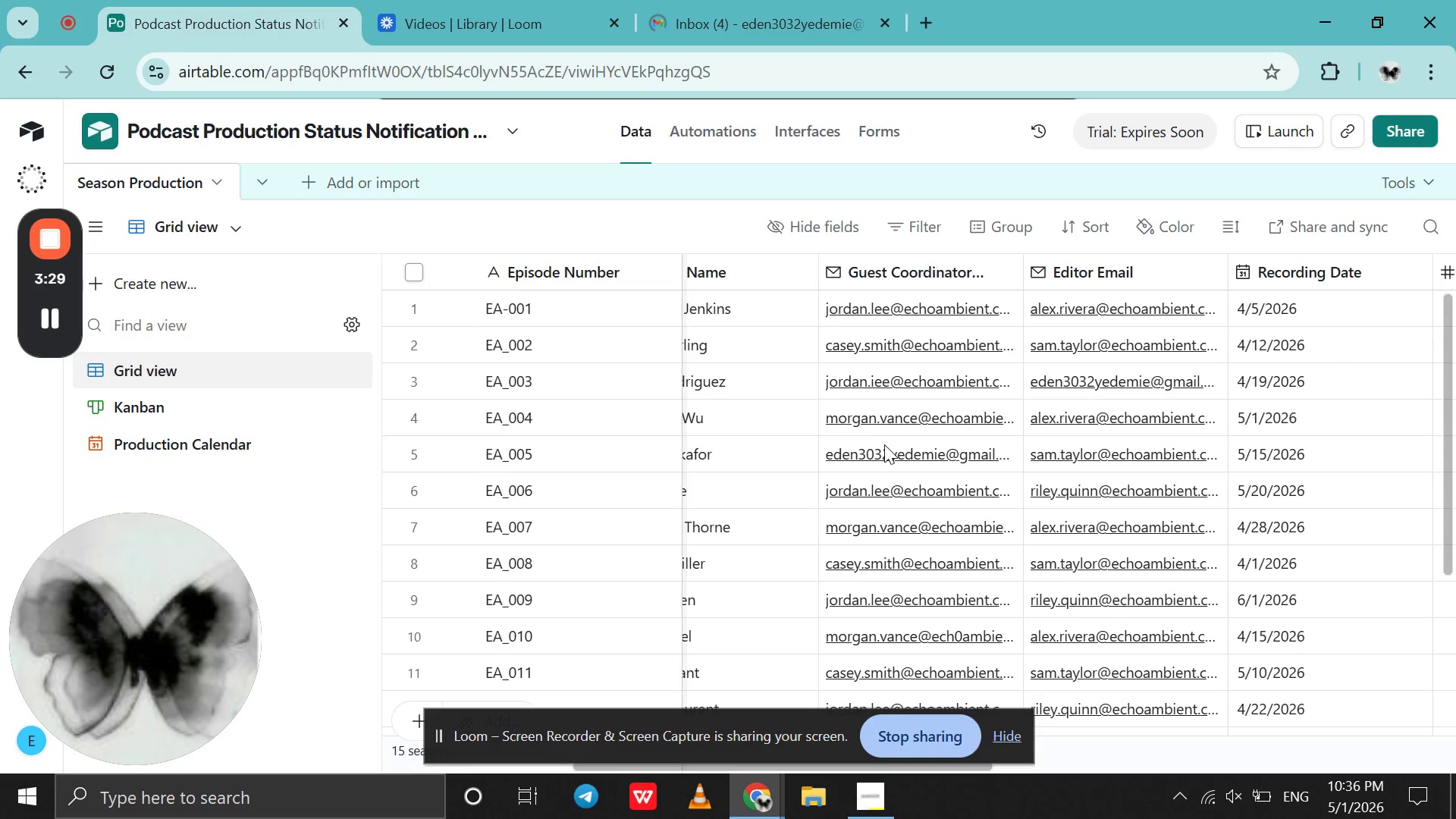 
scroll: coordinate [884, 444], scroll_direction: up, amount: 2.0
 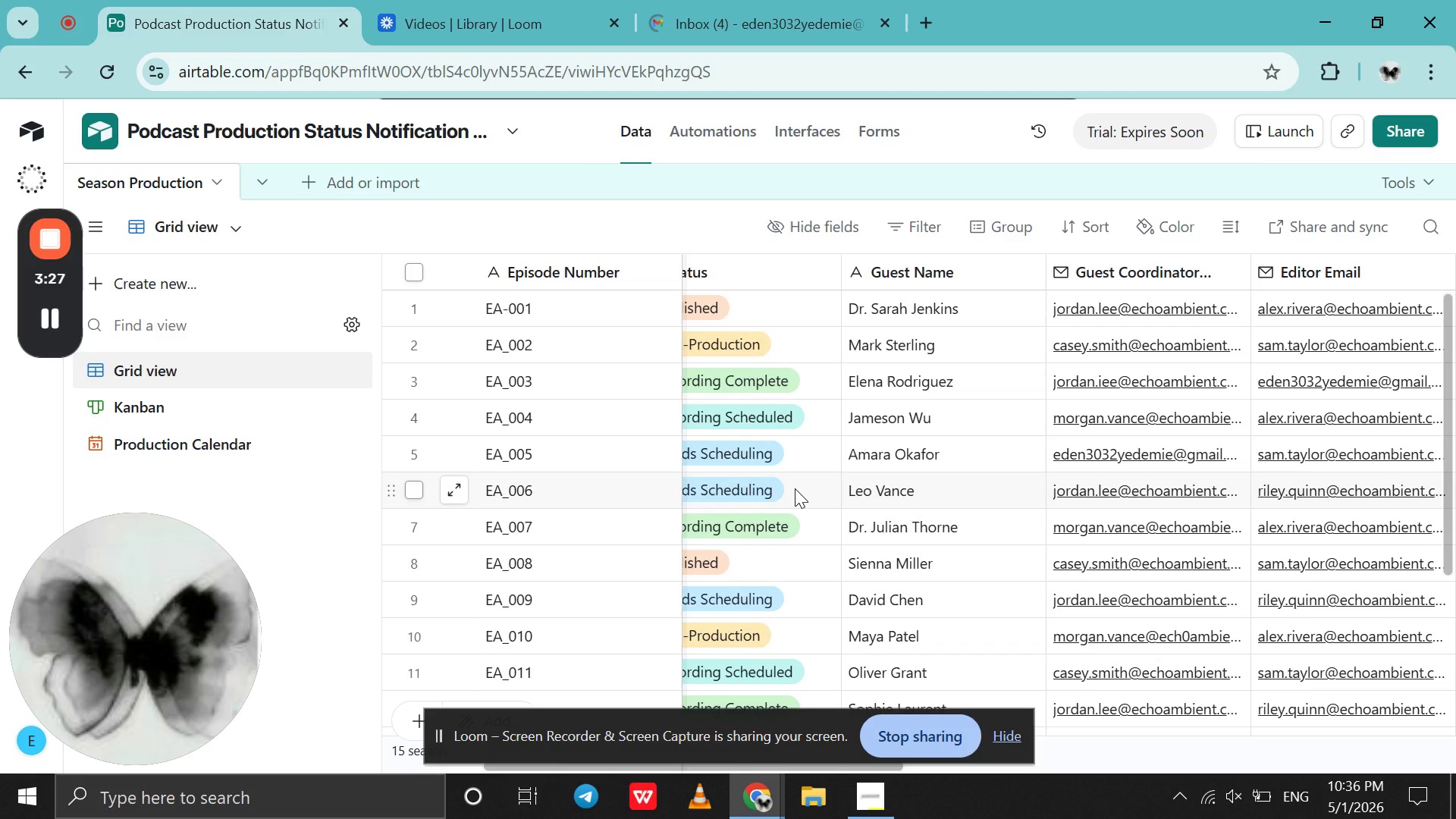 
left_click([795, 488])
 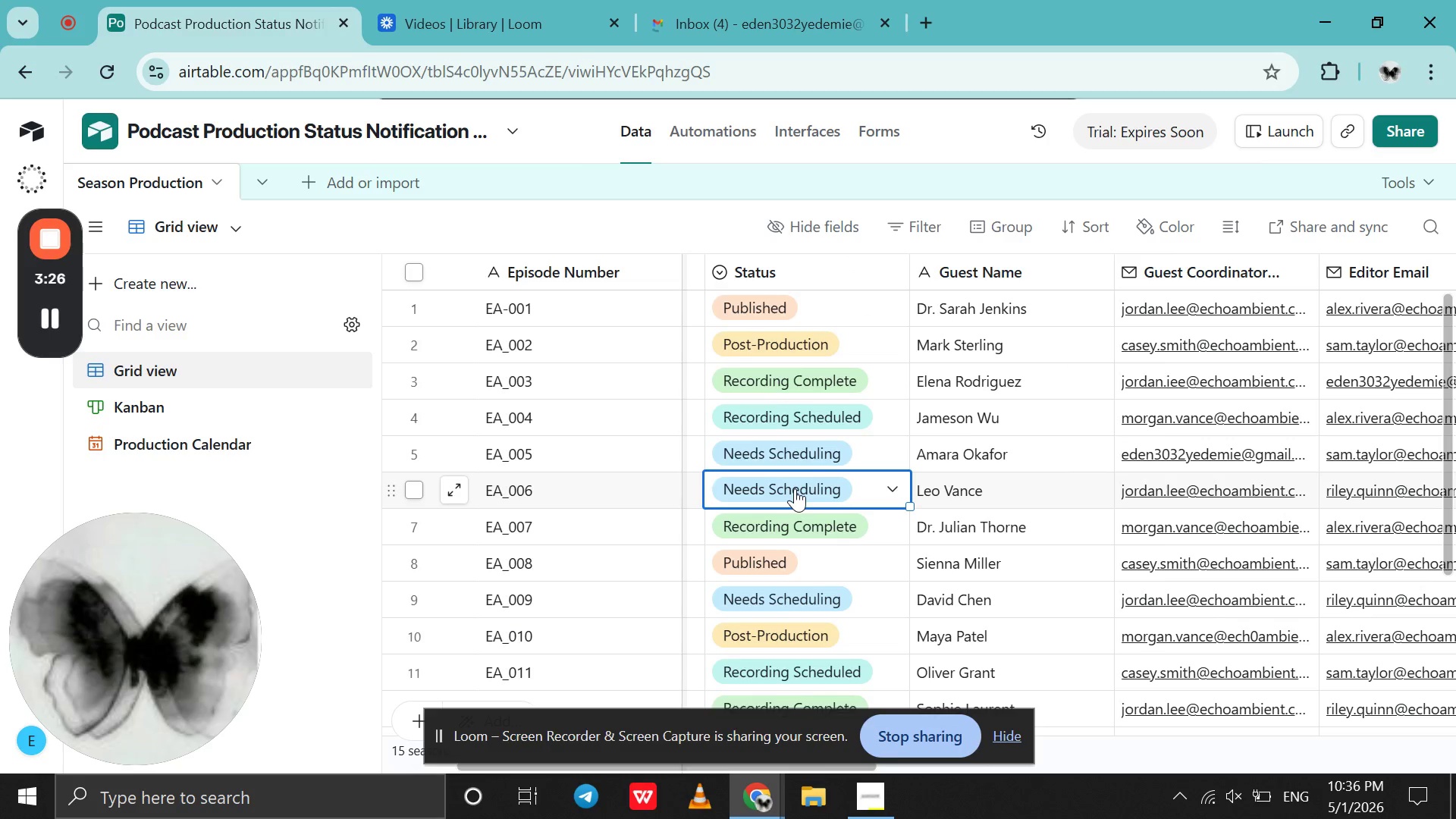 
scroll: coordinate [795, 488], scroll_direction: down, amount: 7.0
 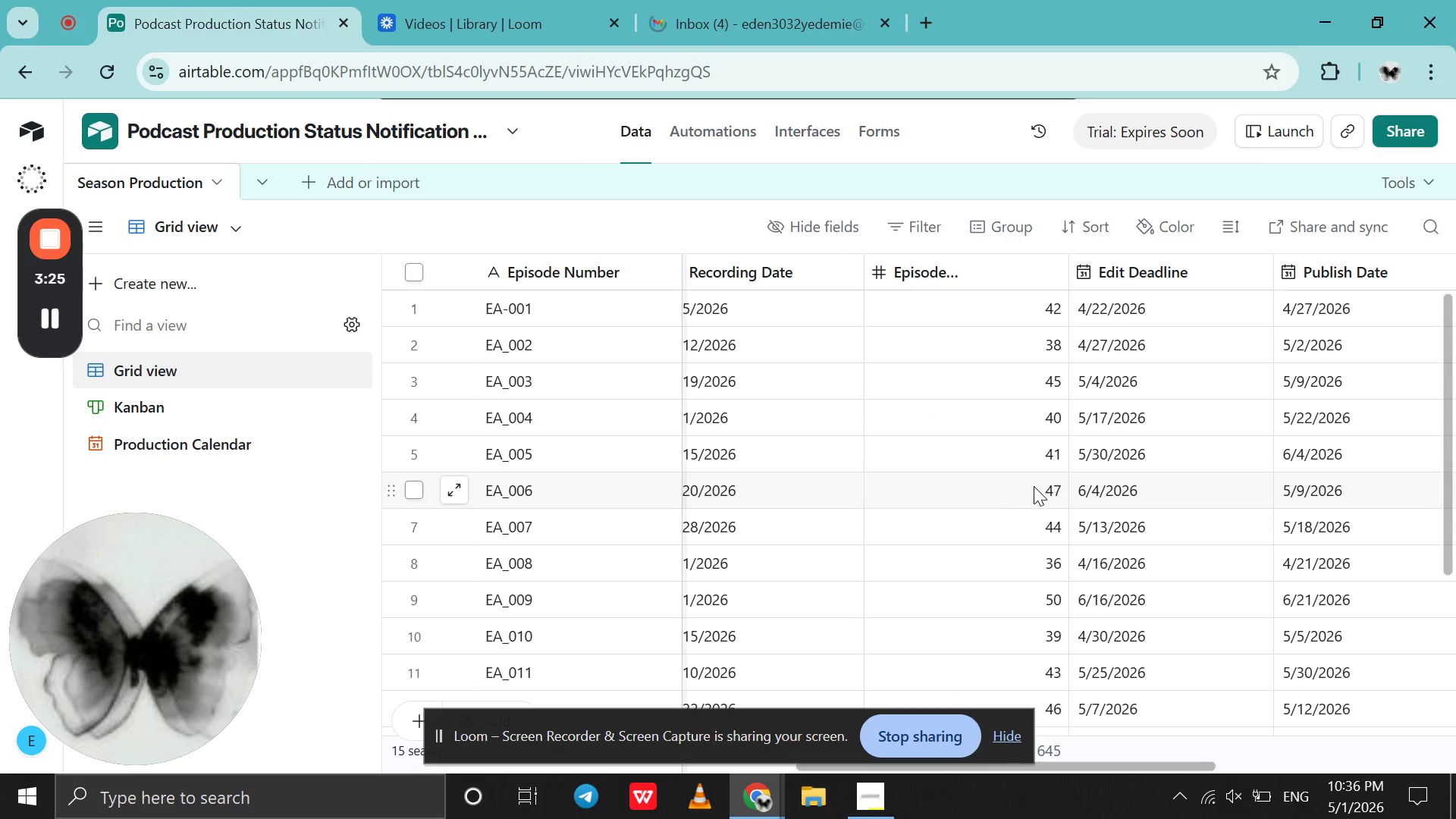 
left_click([1034, 486])
 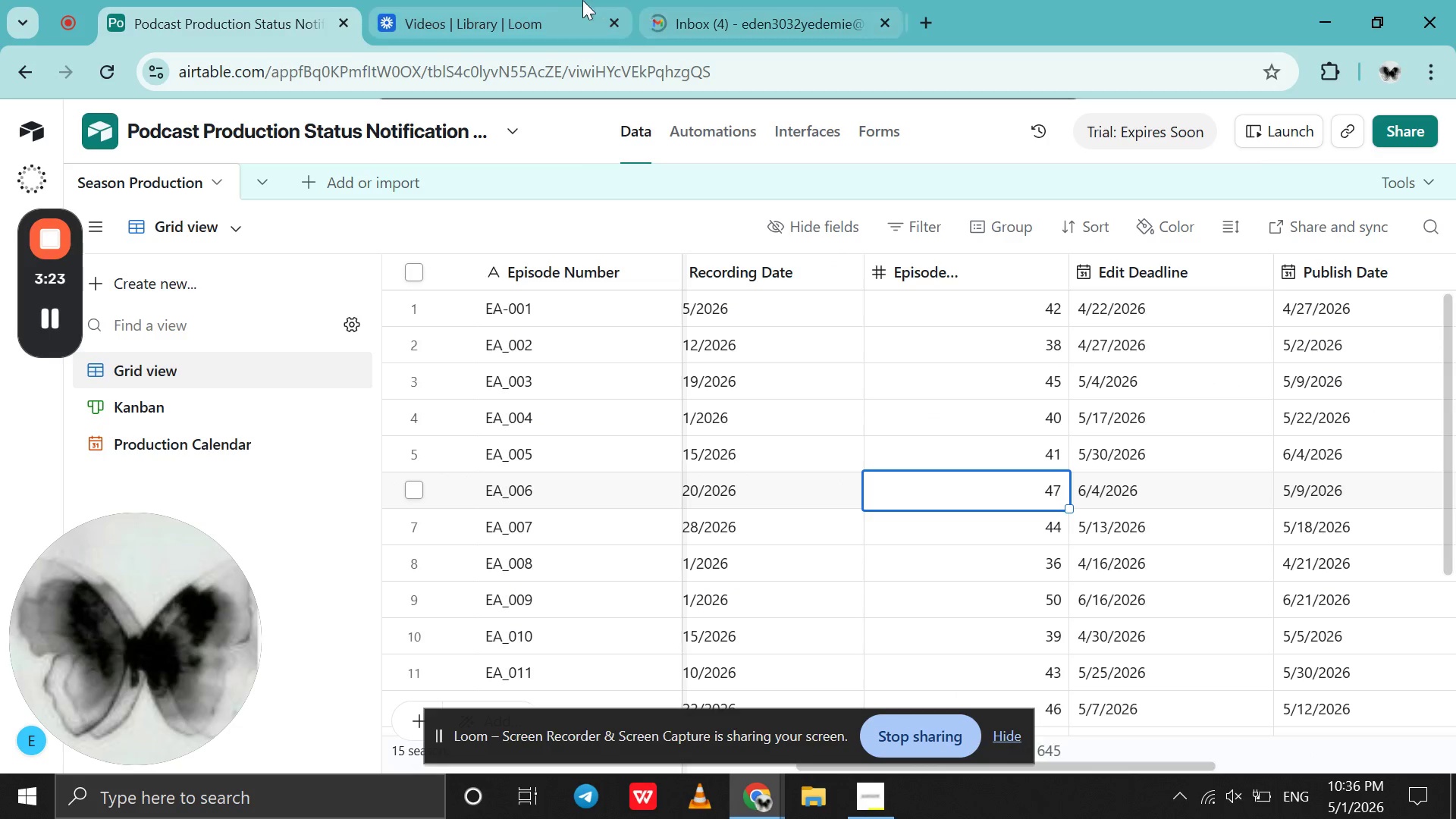 
left_click([557, 0])
 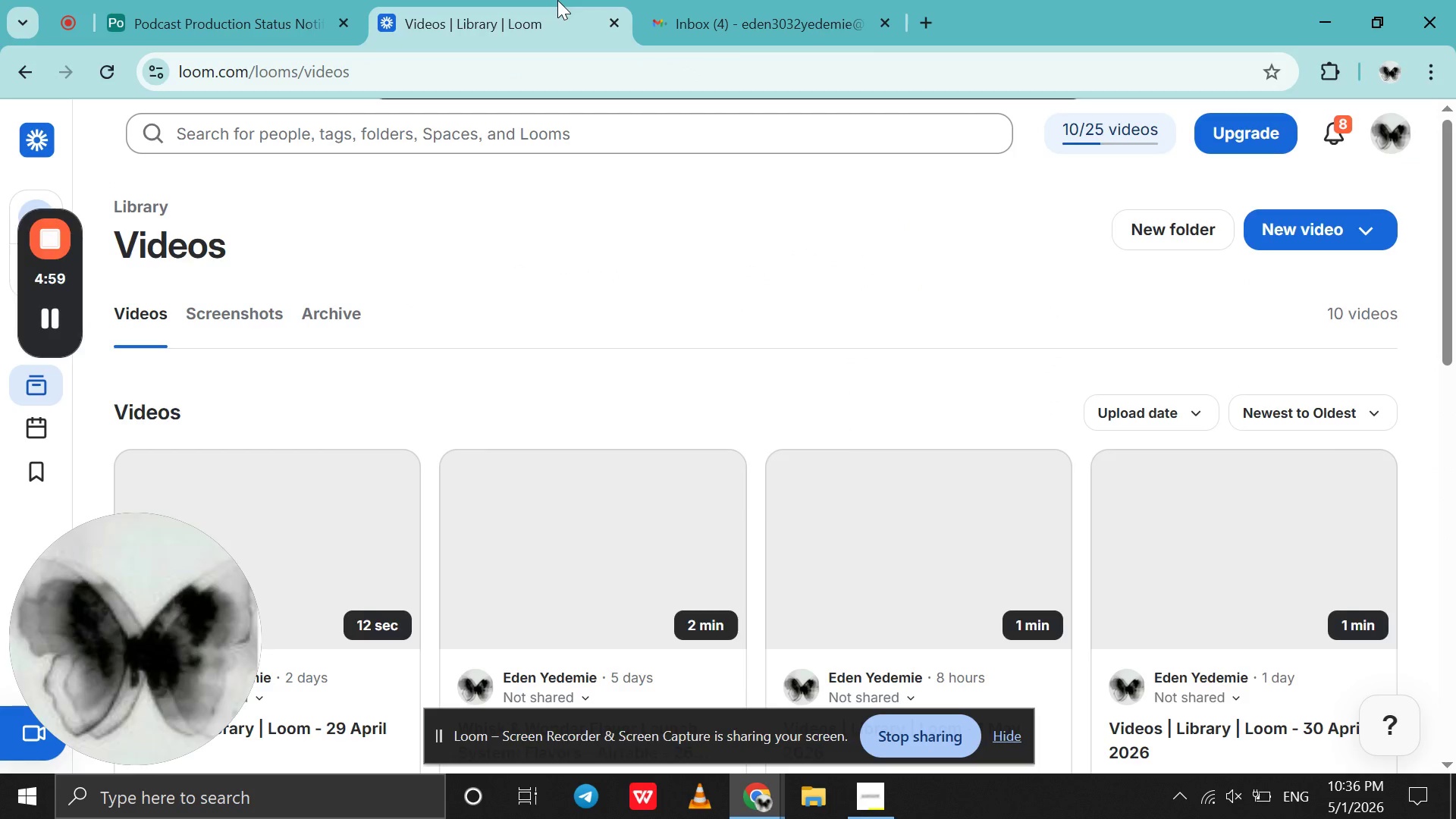 
left_click([757, 2])
 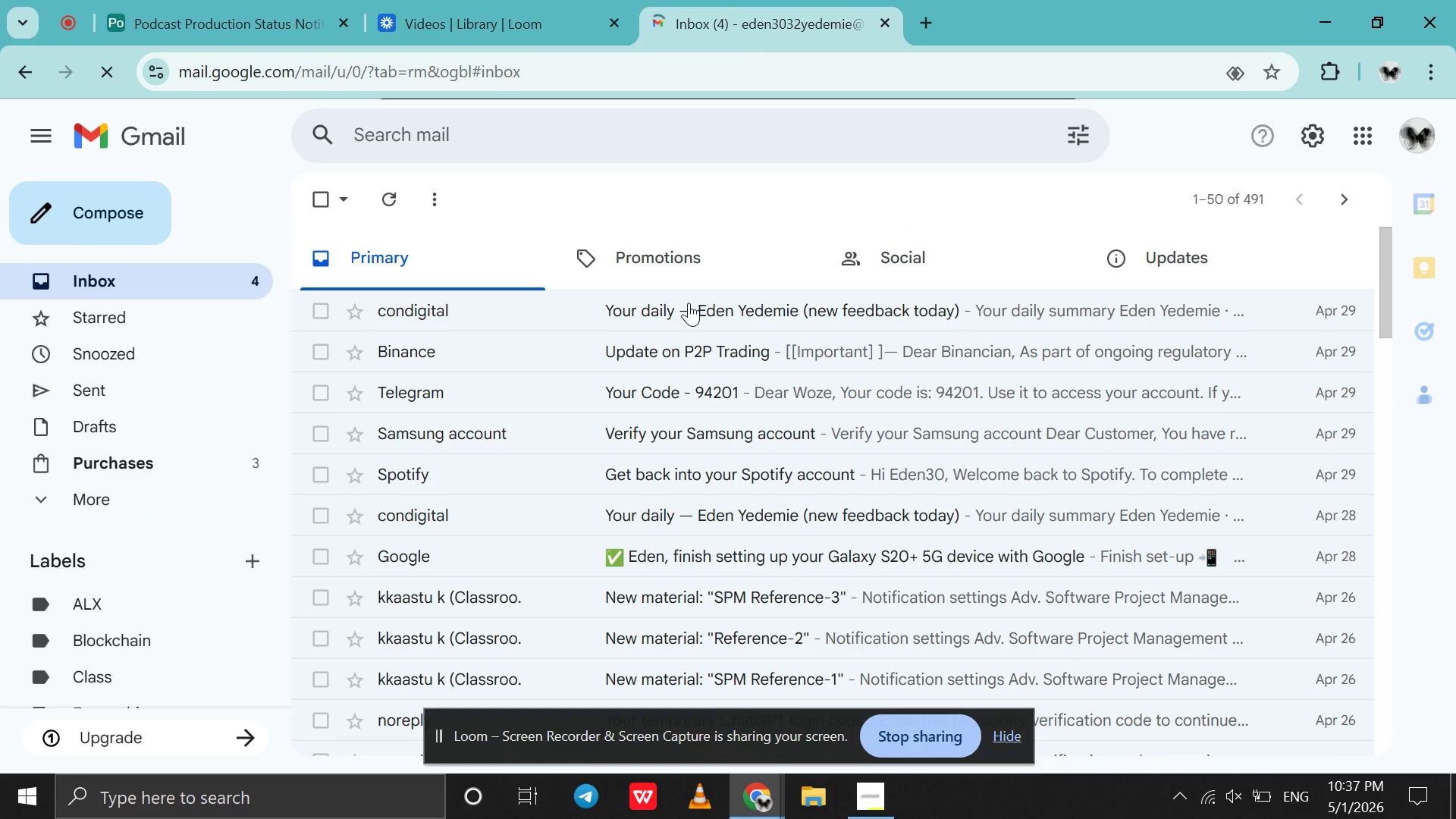 
scroll: coordinate [682, 368], scroll_direction: up, amount: 47.0
 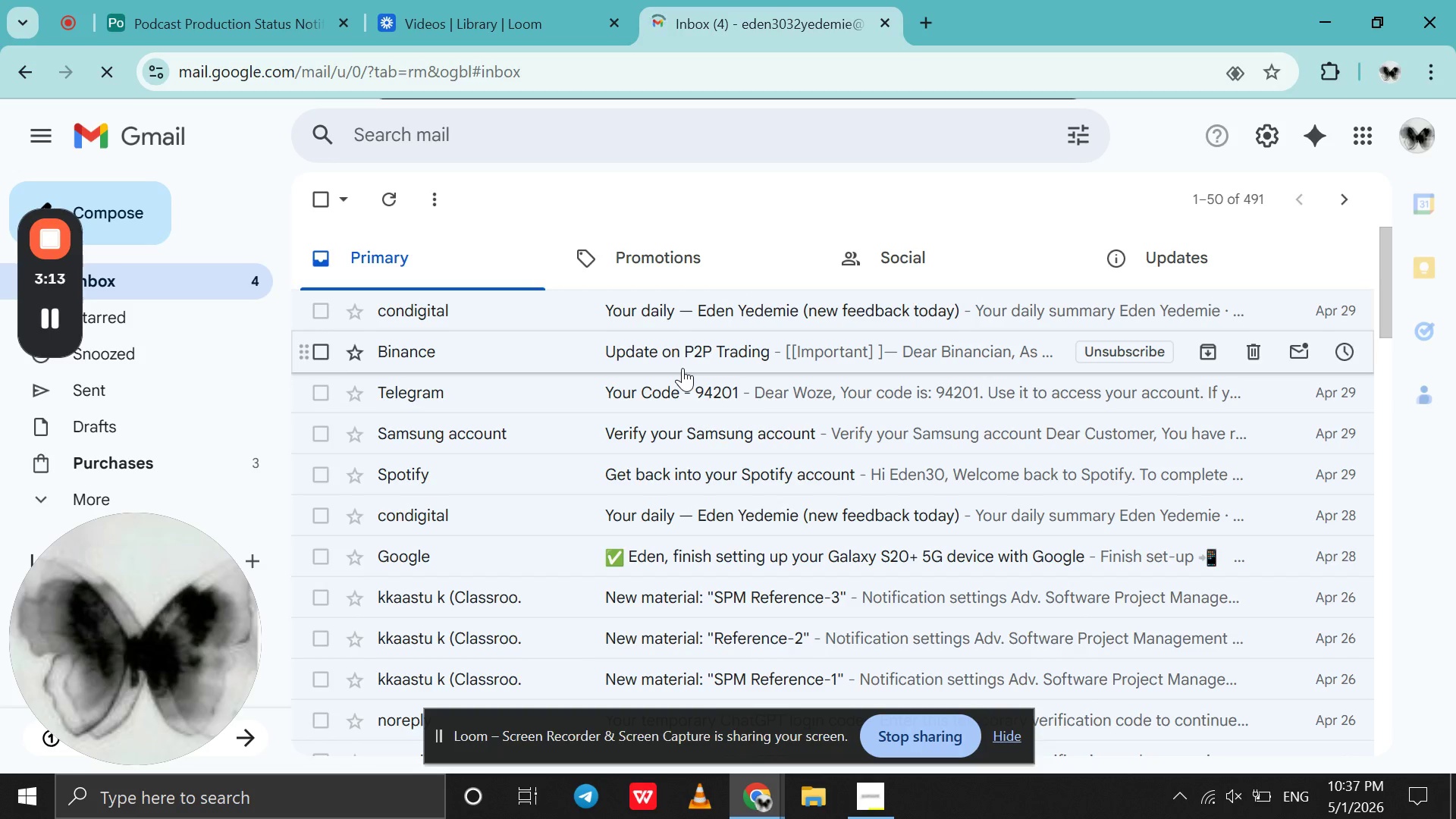 
left_click([36, 327])
 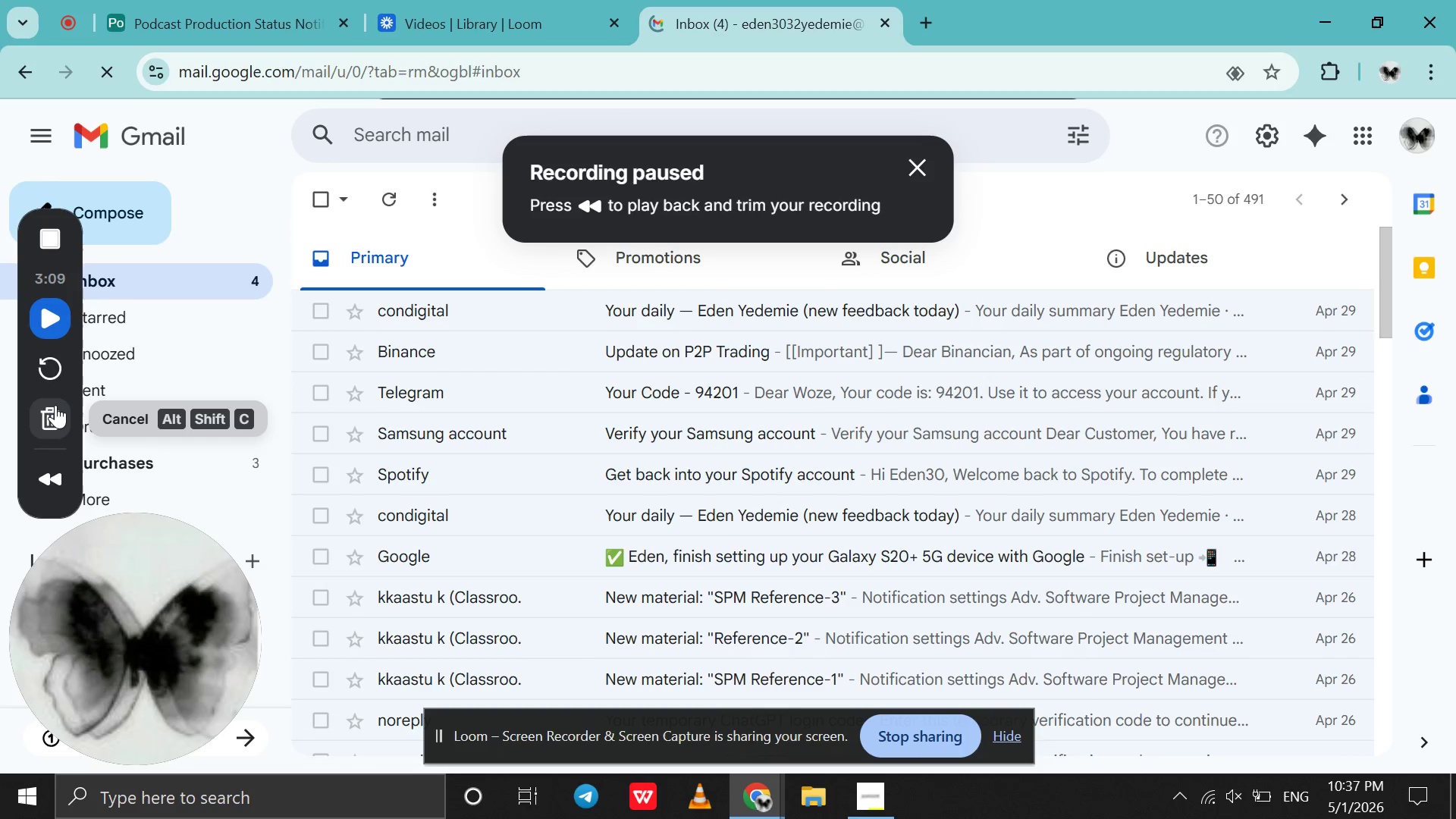 
left_click([51, 413])
 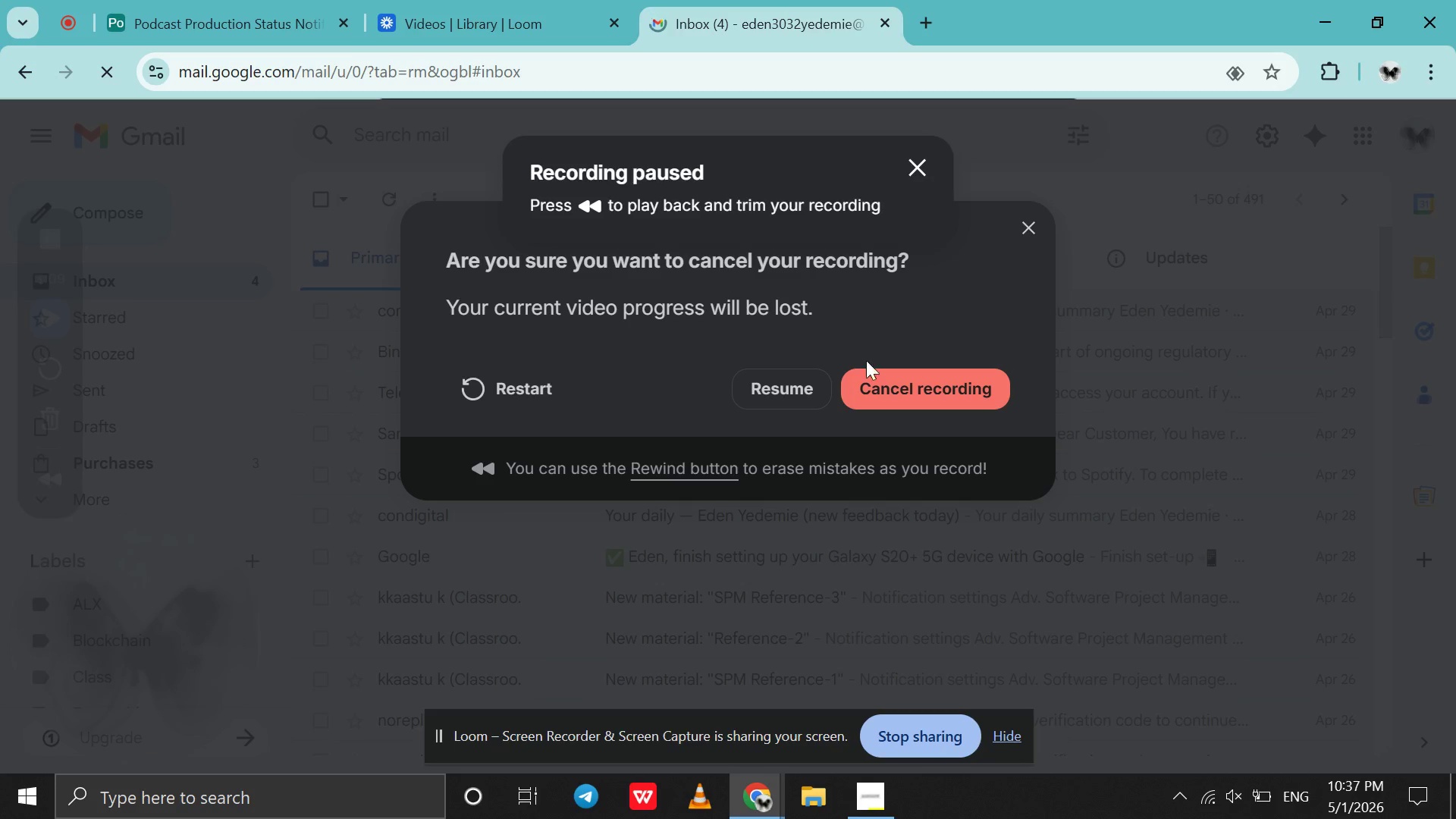 
left_click([887, 377])
 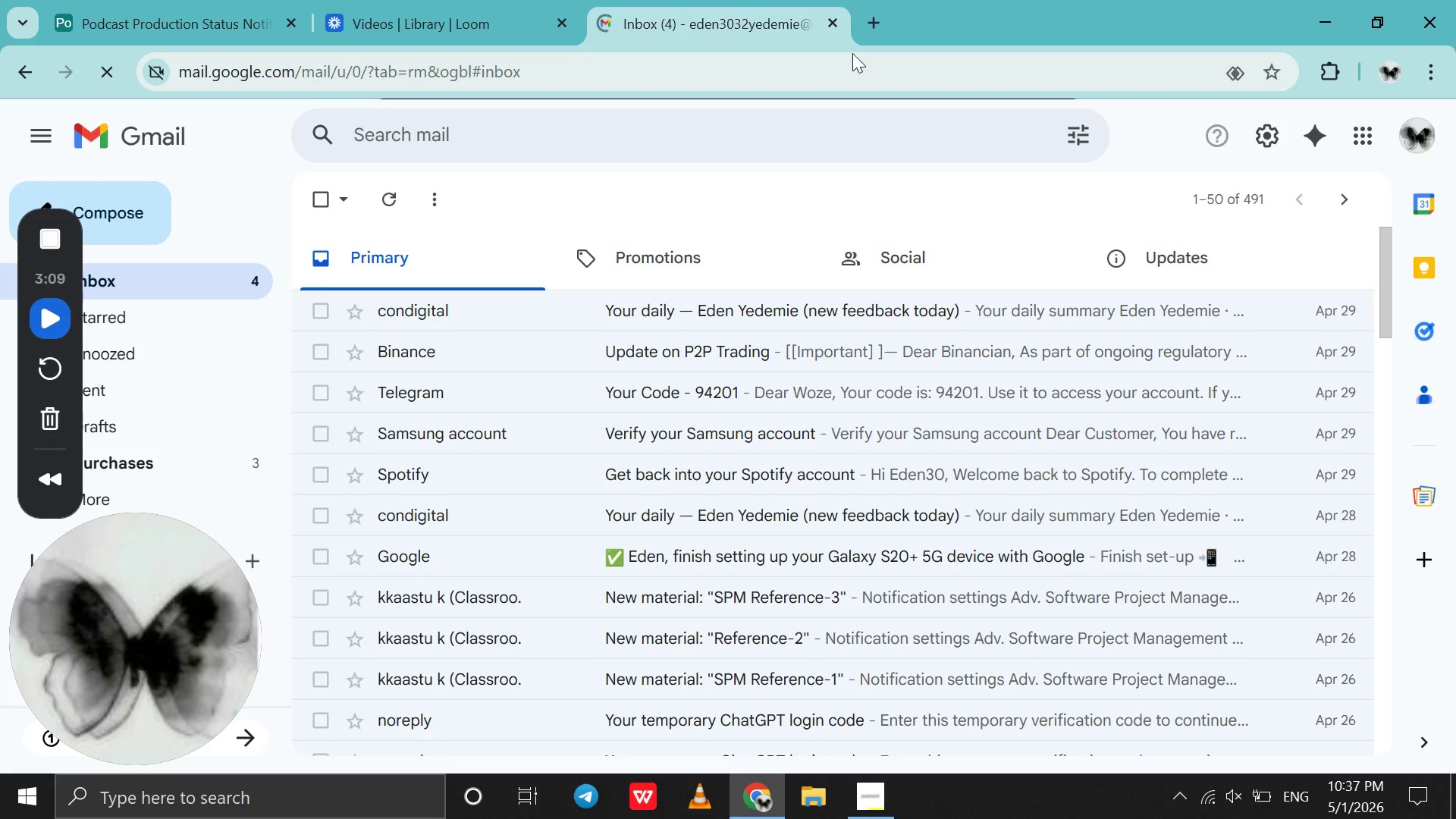 
left_click([829, 30])
 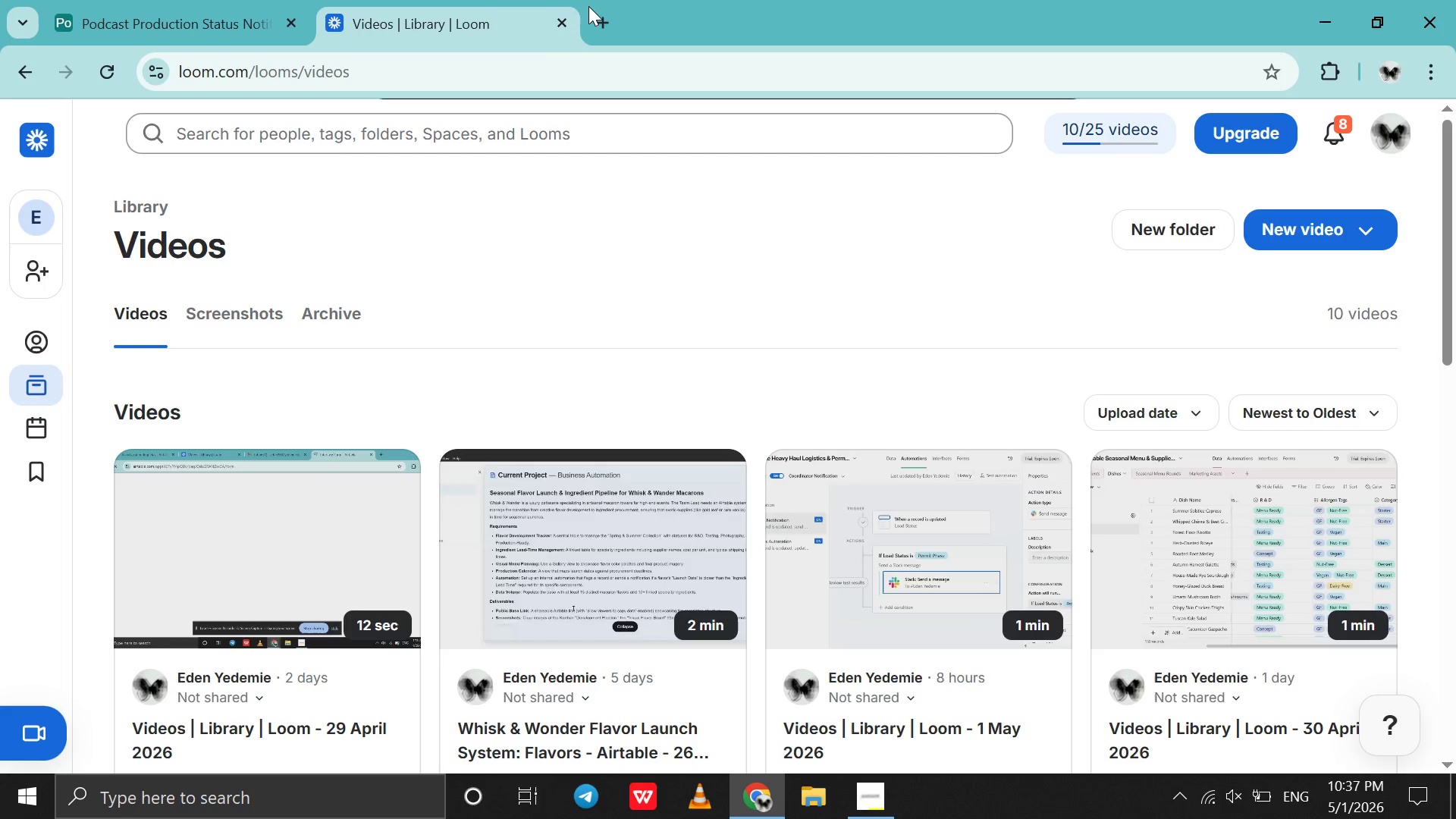 
left_click([588, 6])
 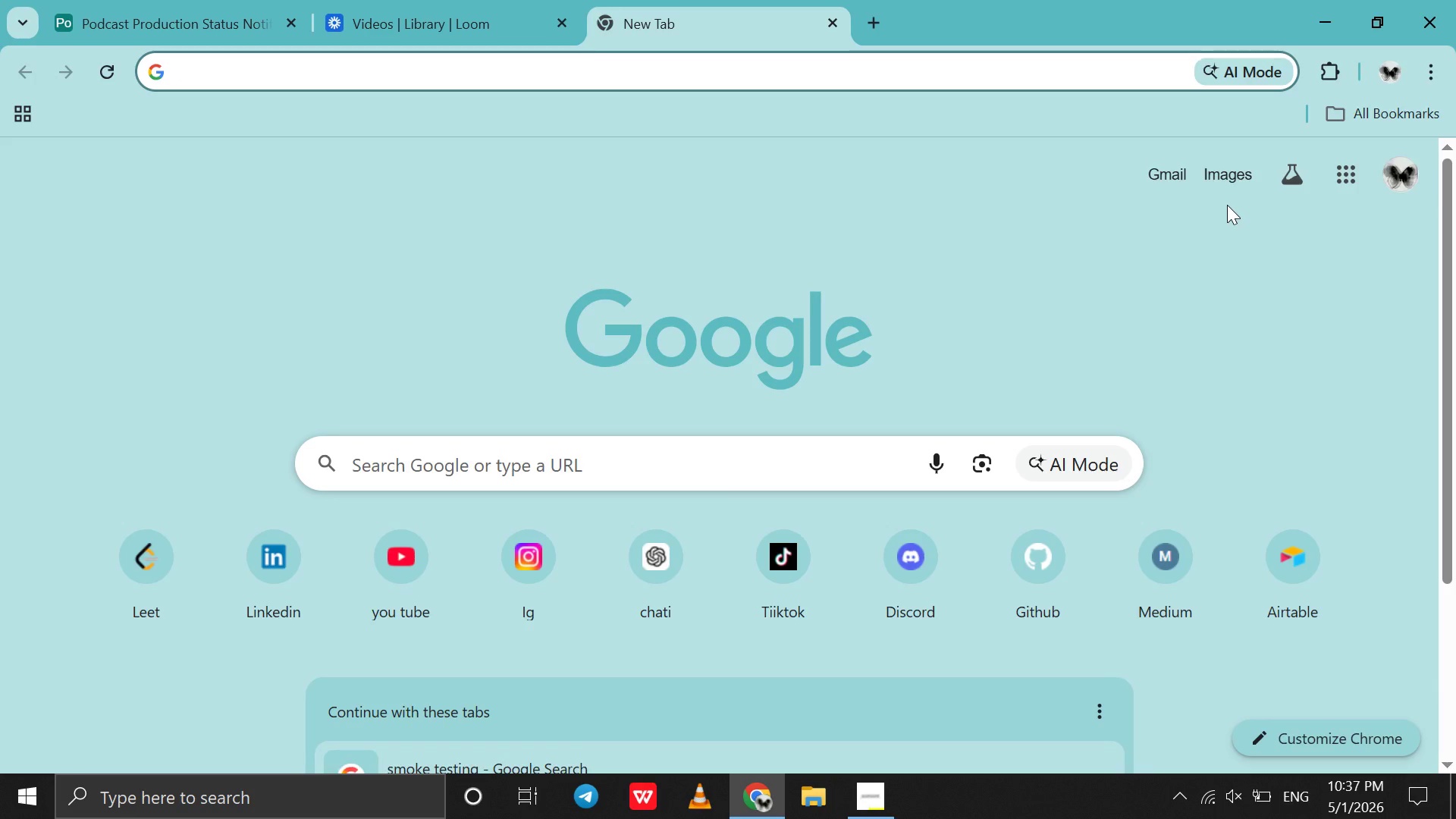 
left_click([1169, 174])
 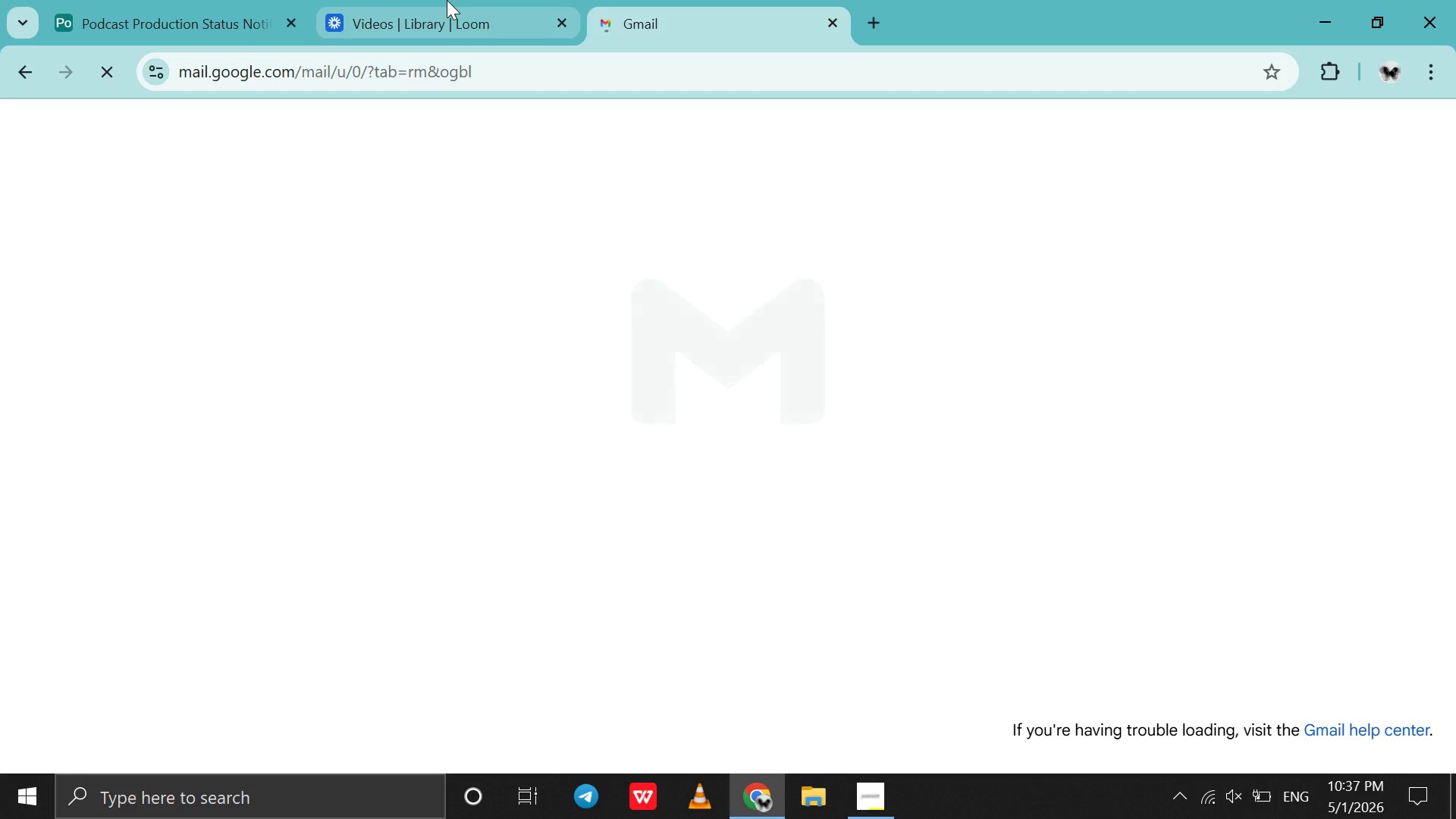 
left_click([447, 0])
 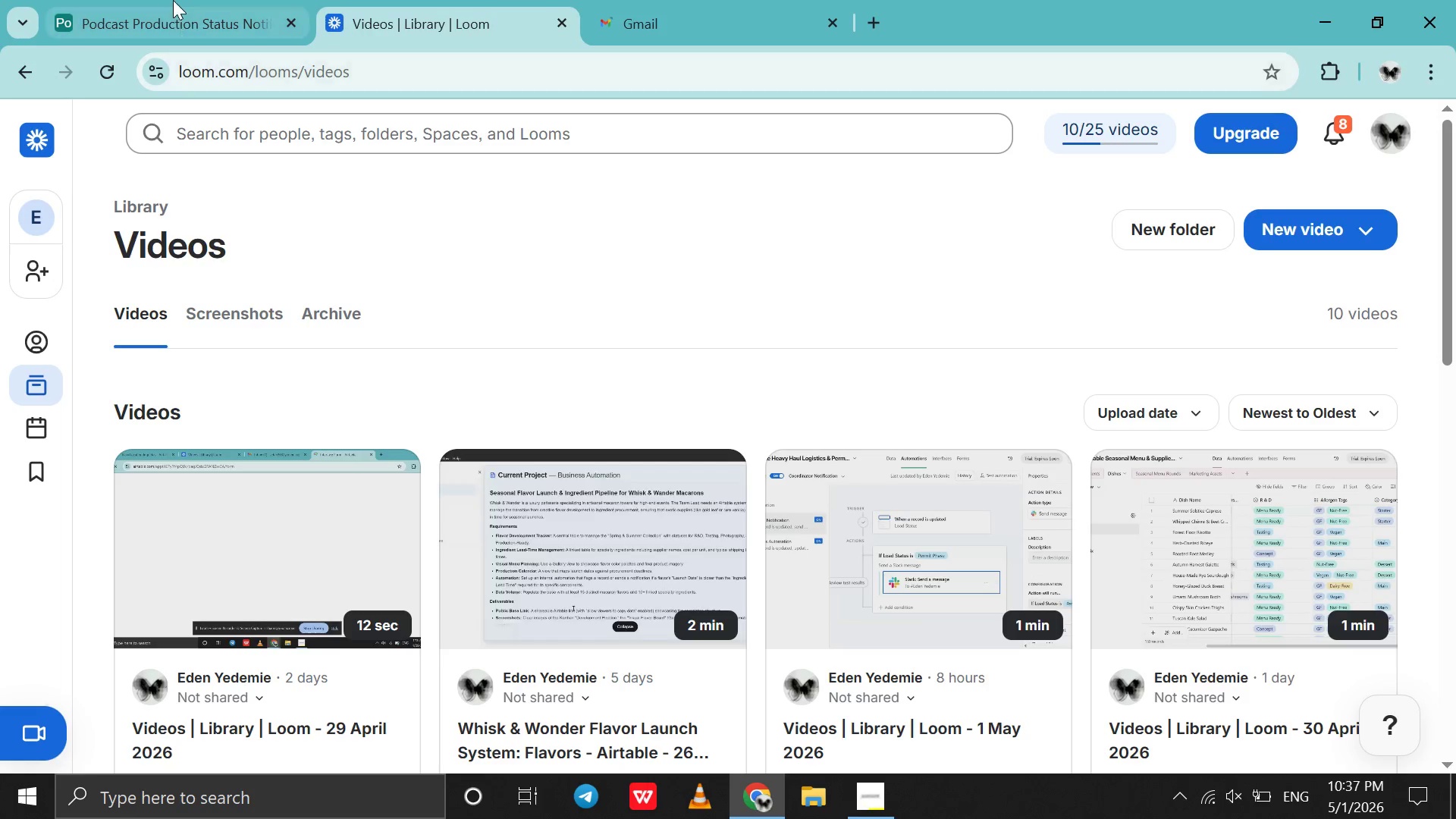 
left_click([173, 0])
 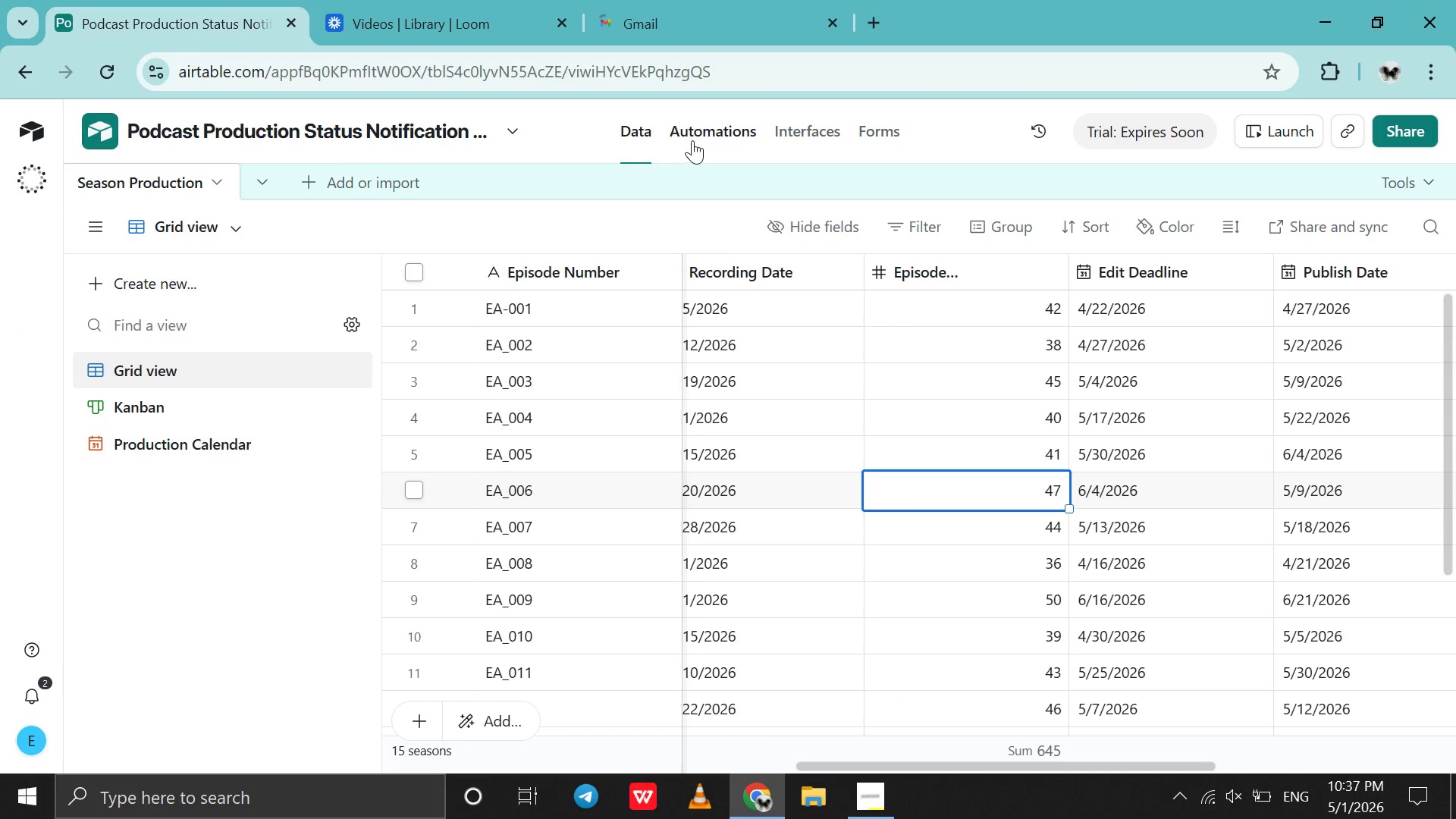 
left_click([714, 132])
 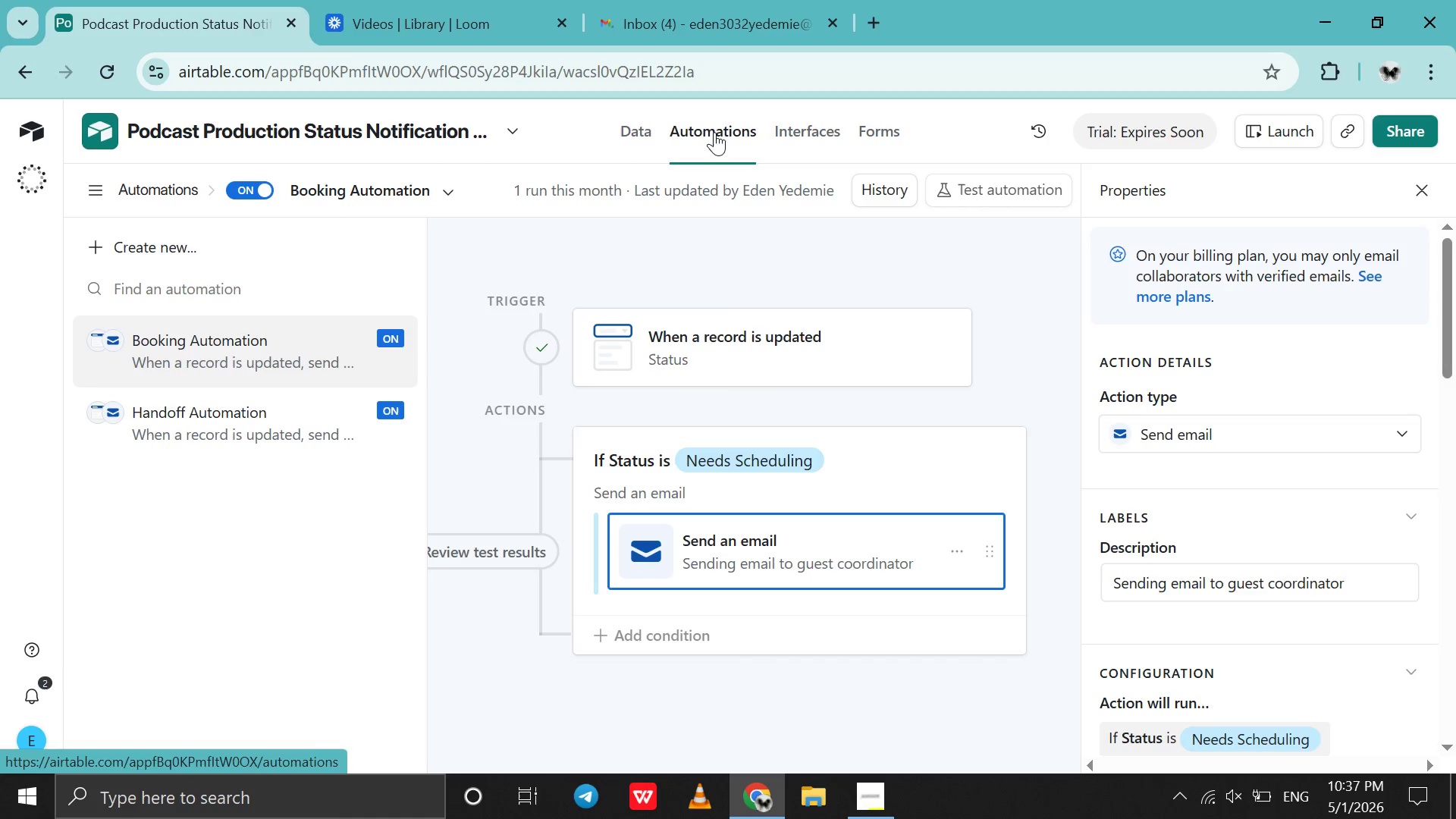 
wait(32.33)
 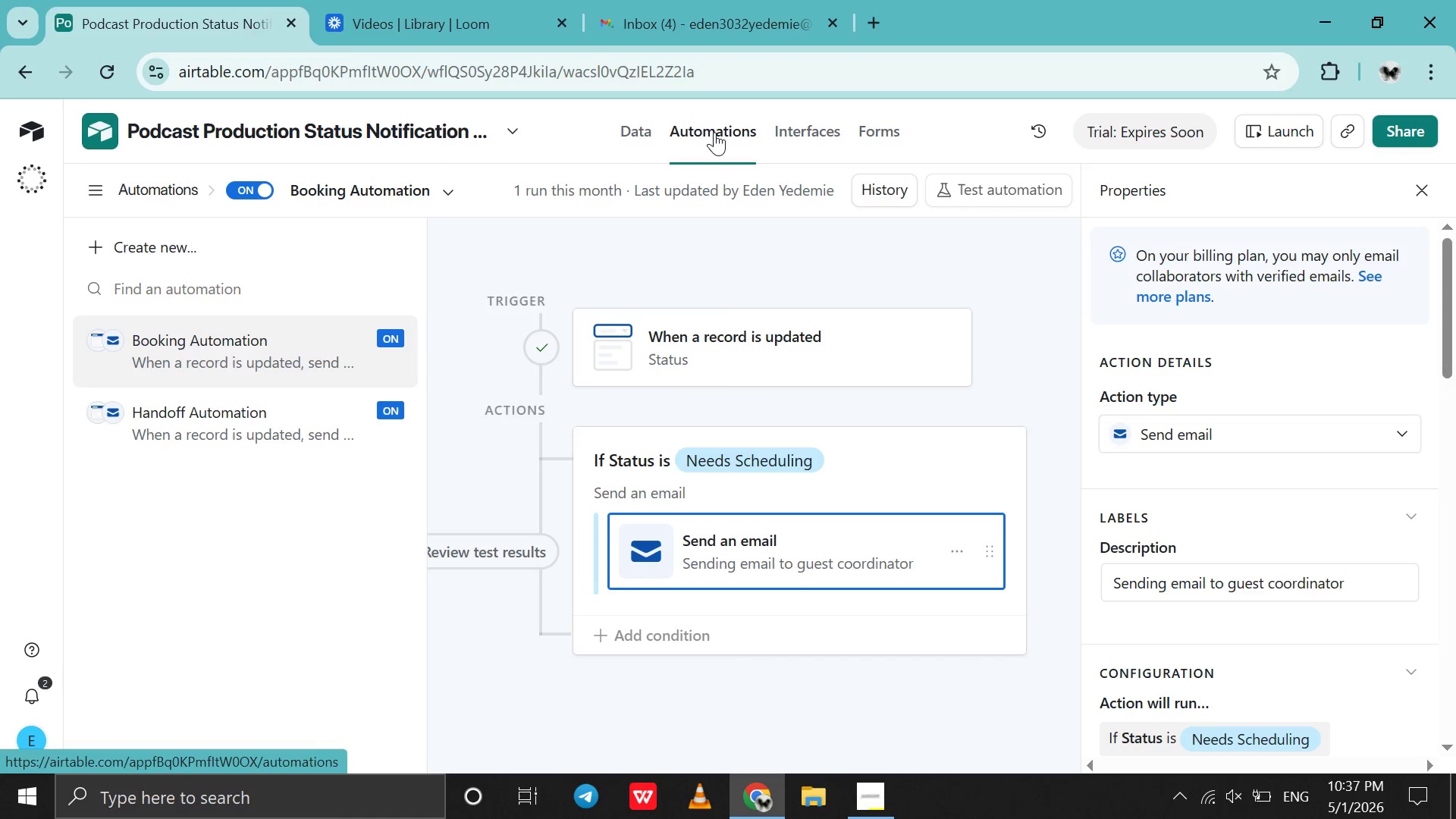 
left_click([880, 807])